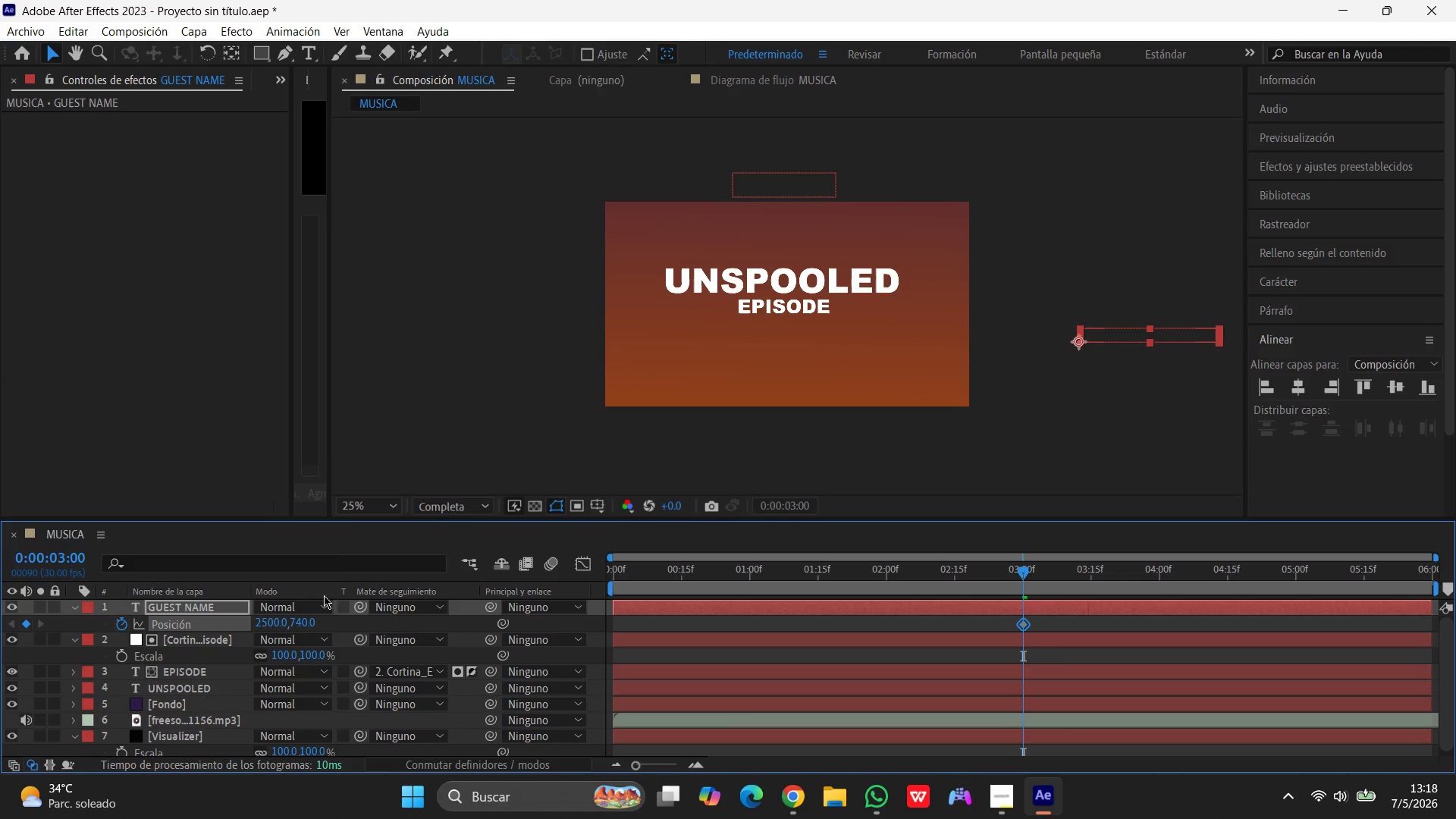 
left_click([300, 626])
 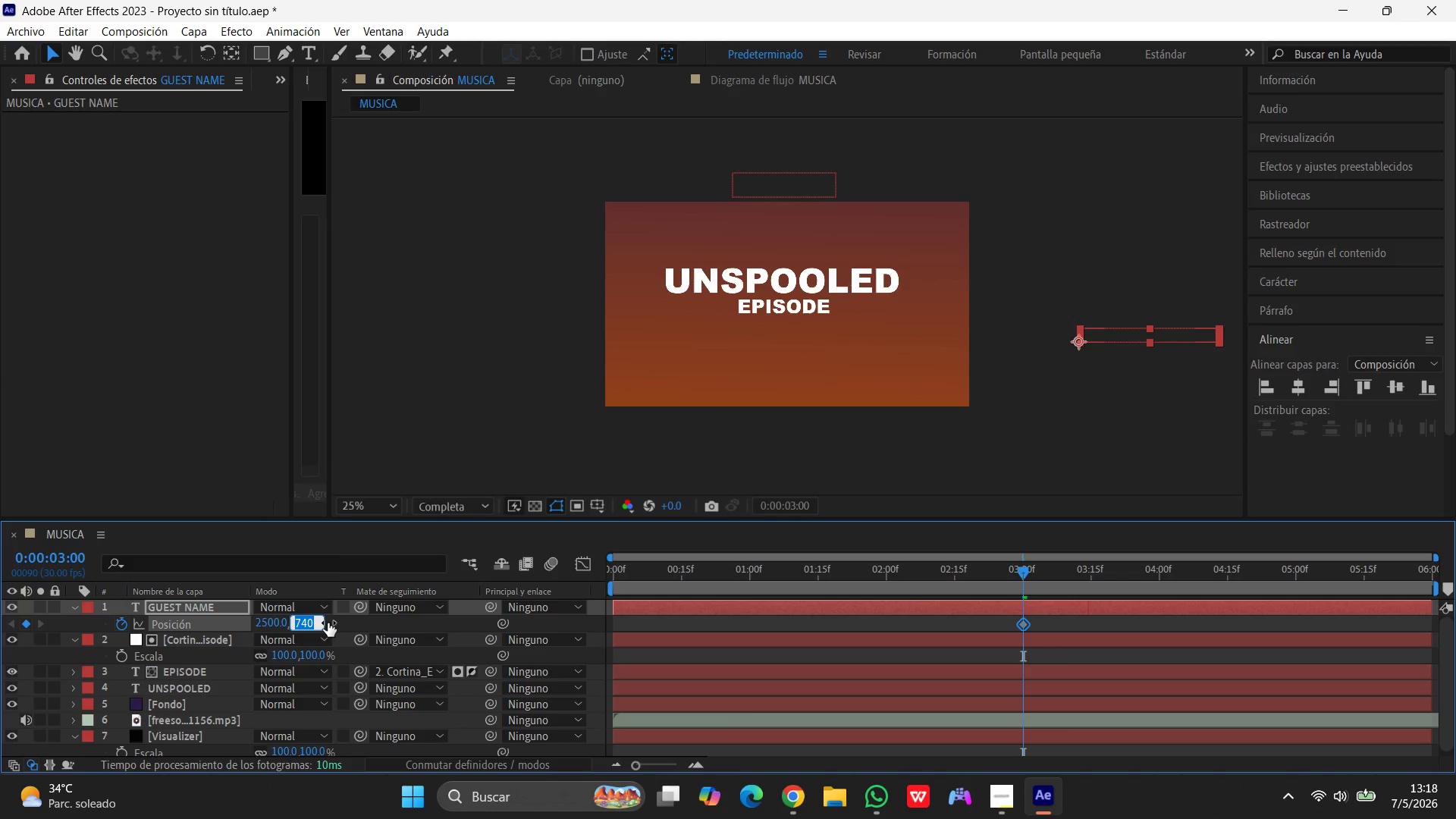 
key(Numpad6)
 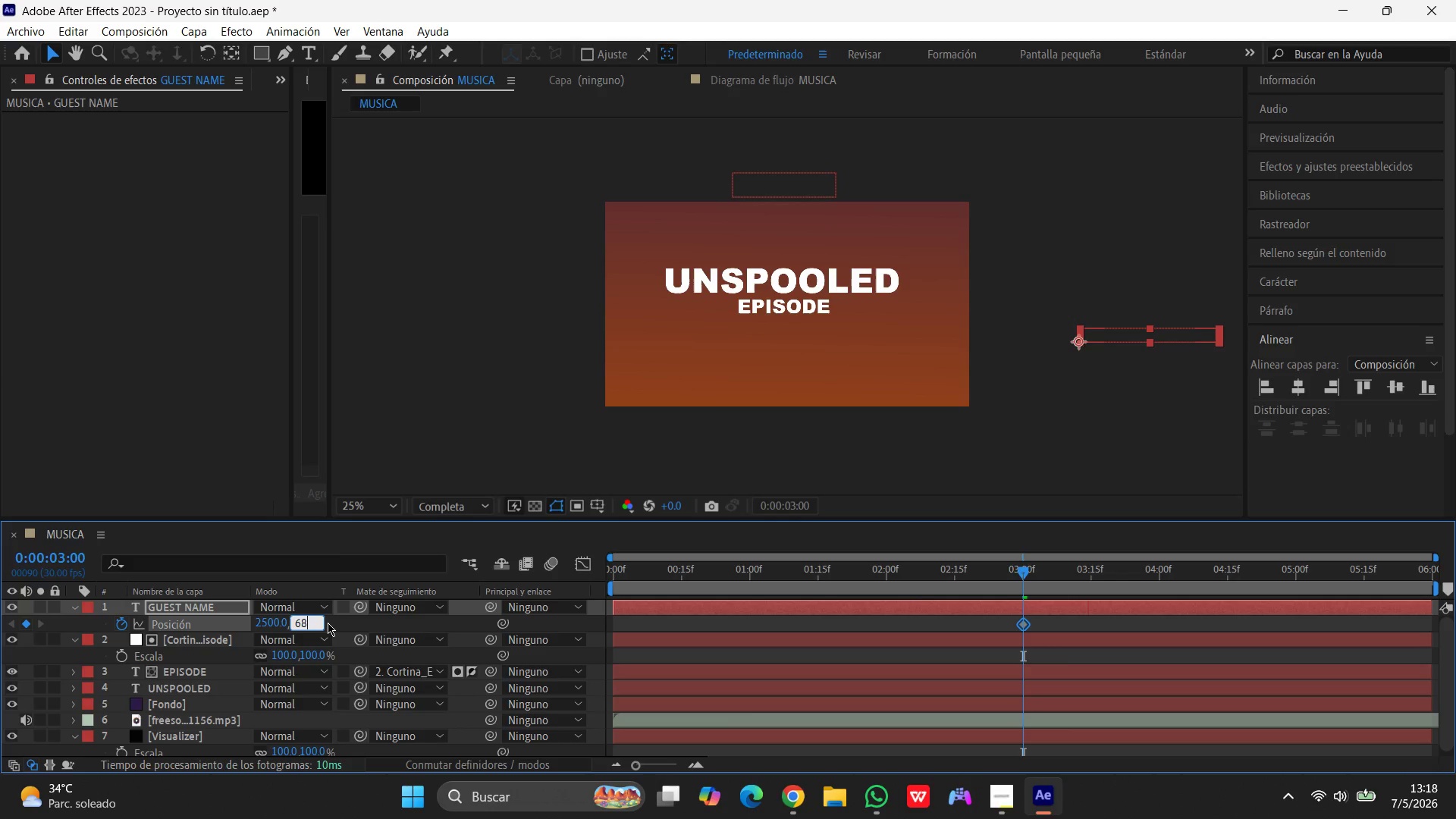 
key(Numpad8)
 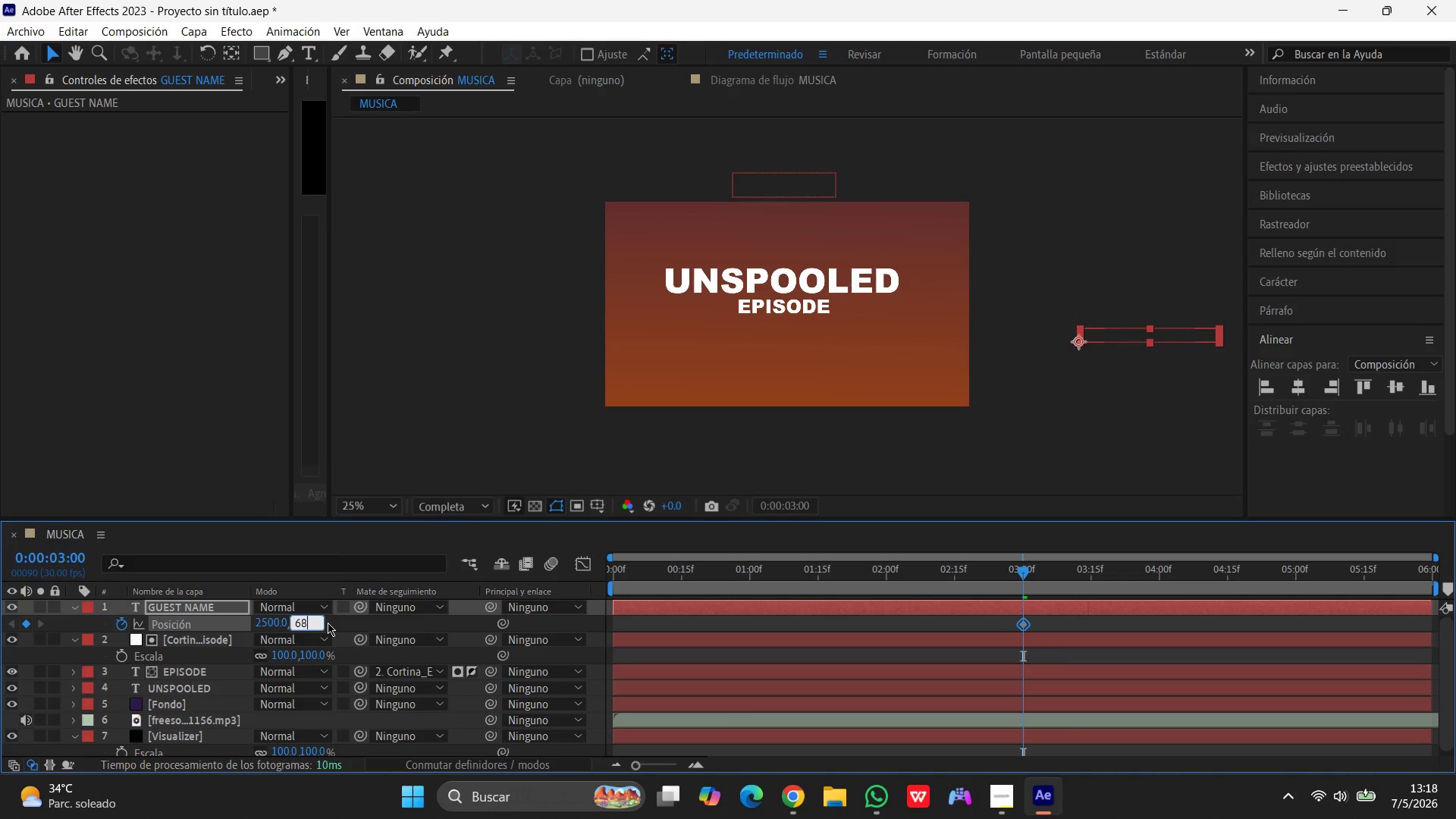 
key(Numpad0)
 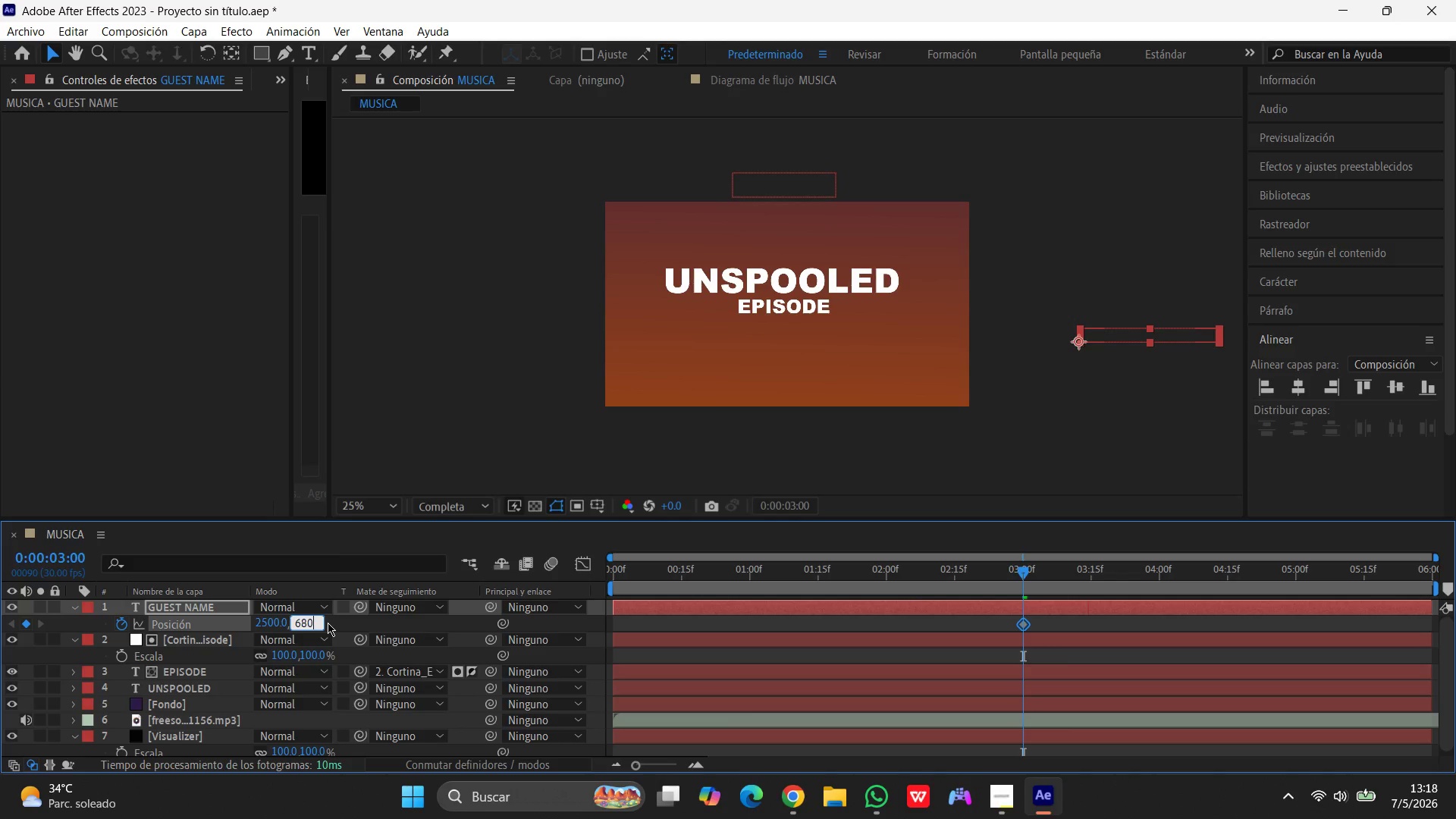 
key(Enter)
 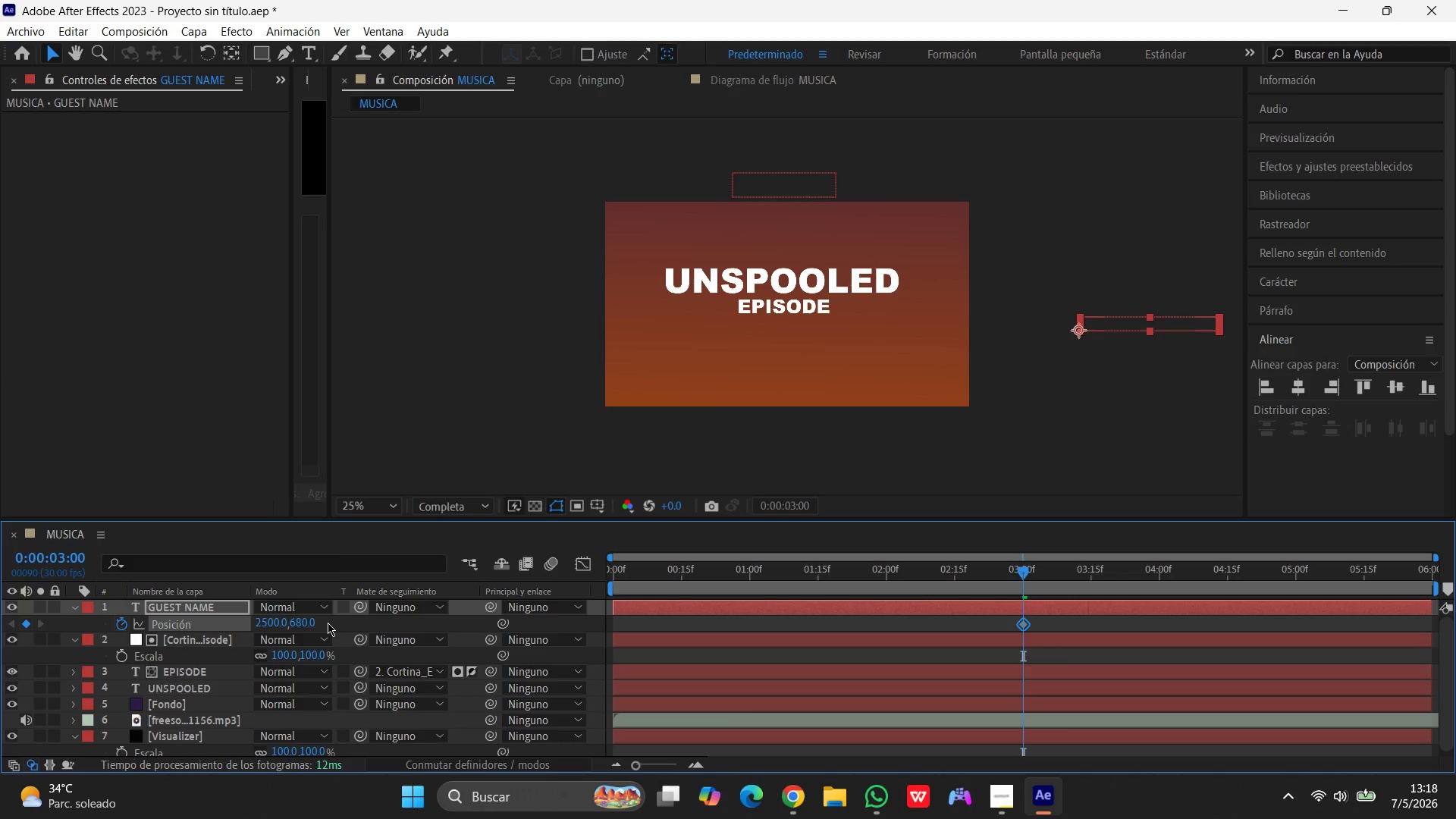 
wait(7.95)
 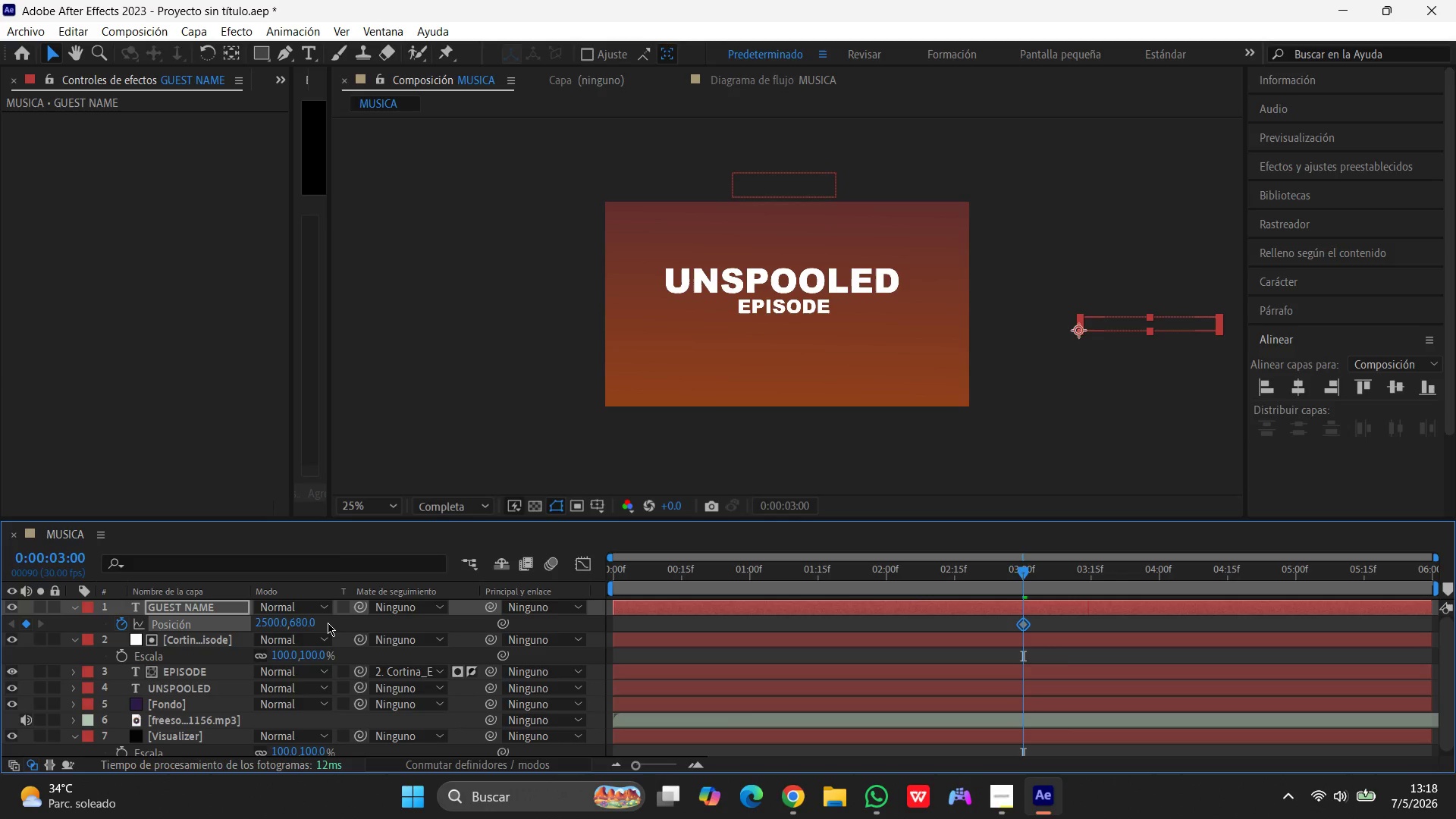 
key(Control+Z)
 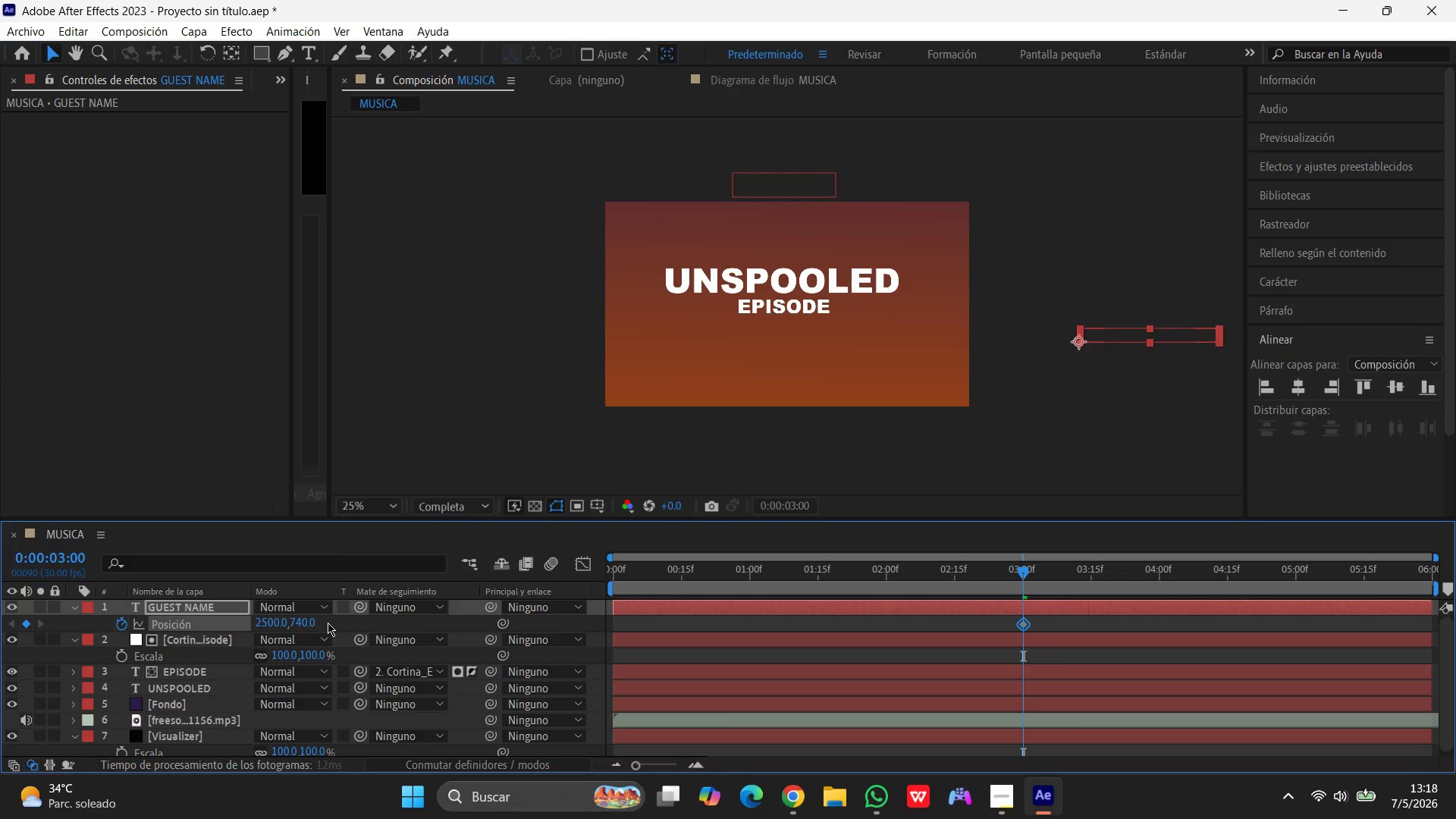 
key(Control+Z)
 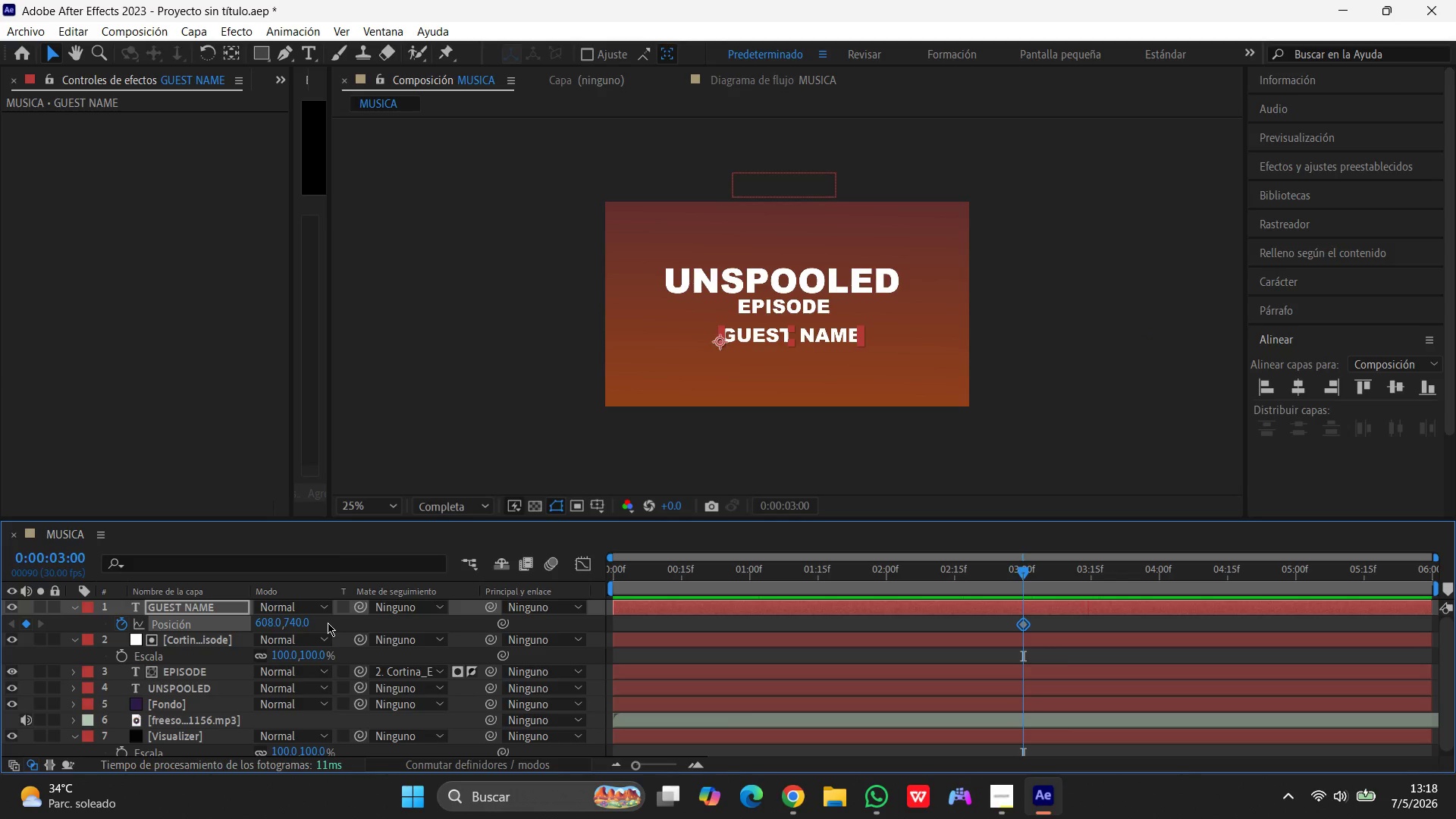 
key(Control+Z)
 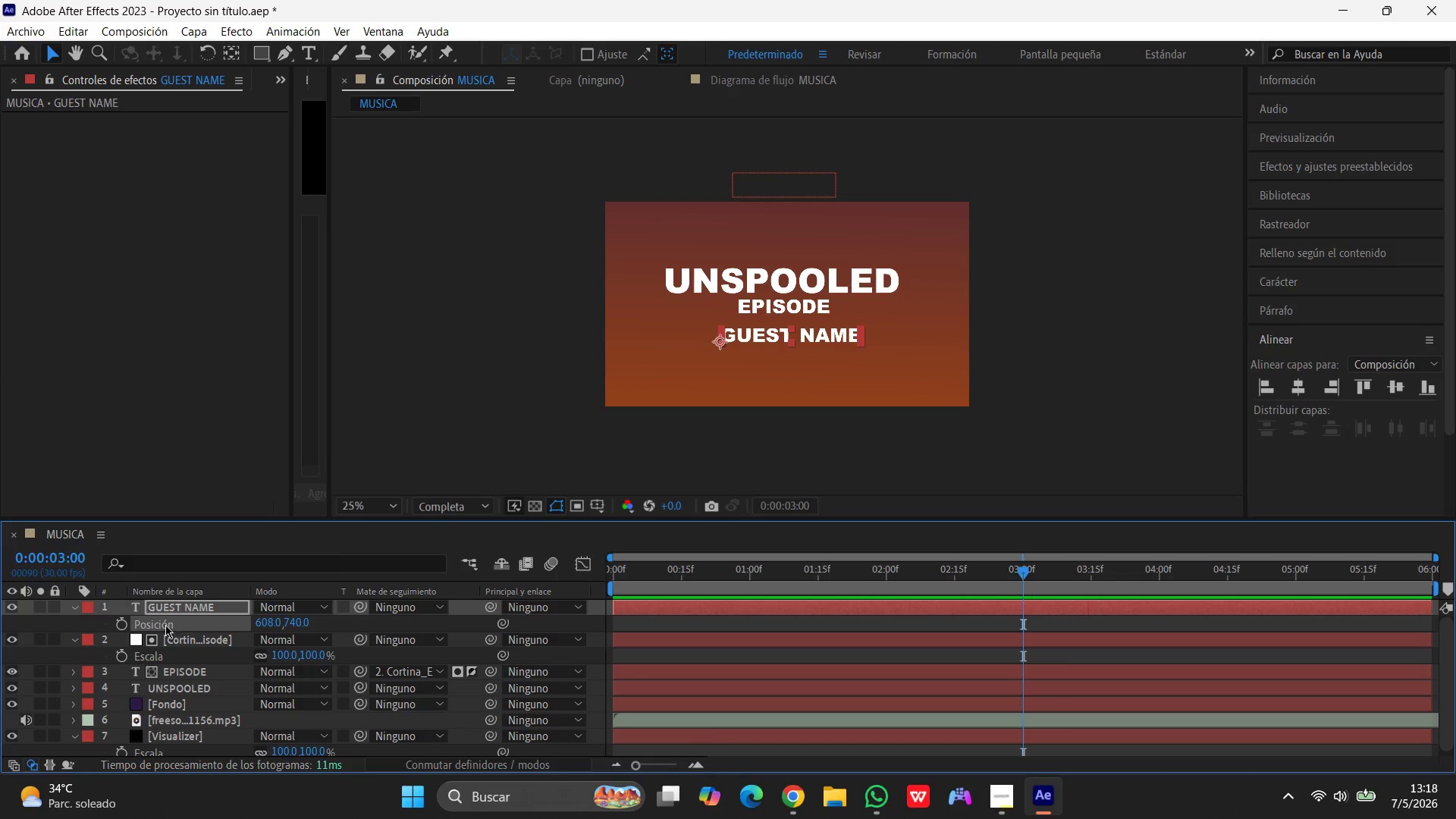 
left_click([121, 624])
 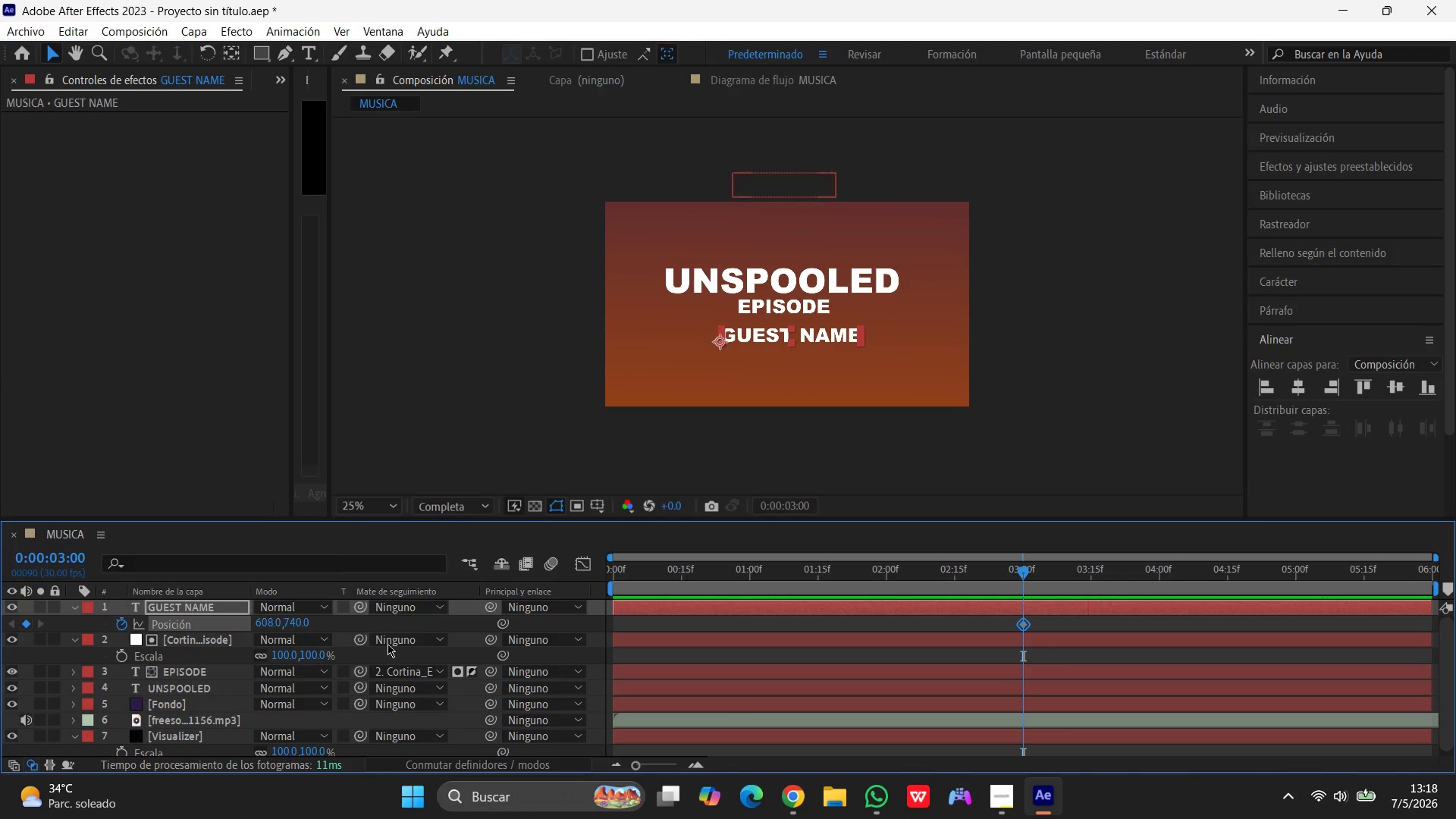 
left_click_drag(start_coordinate=[1021, 574], to_coordinate=[1069, 573])
 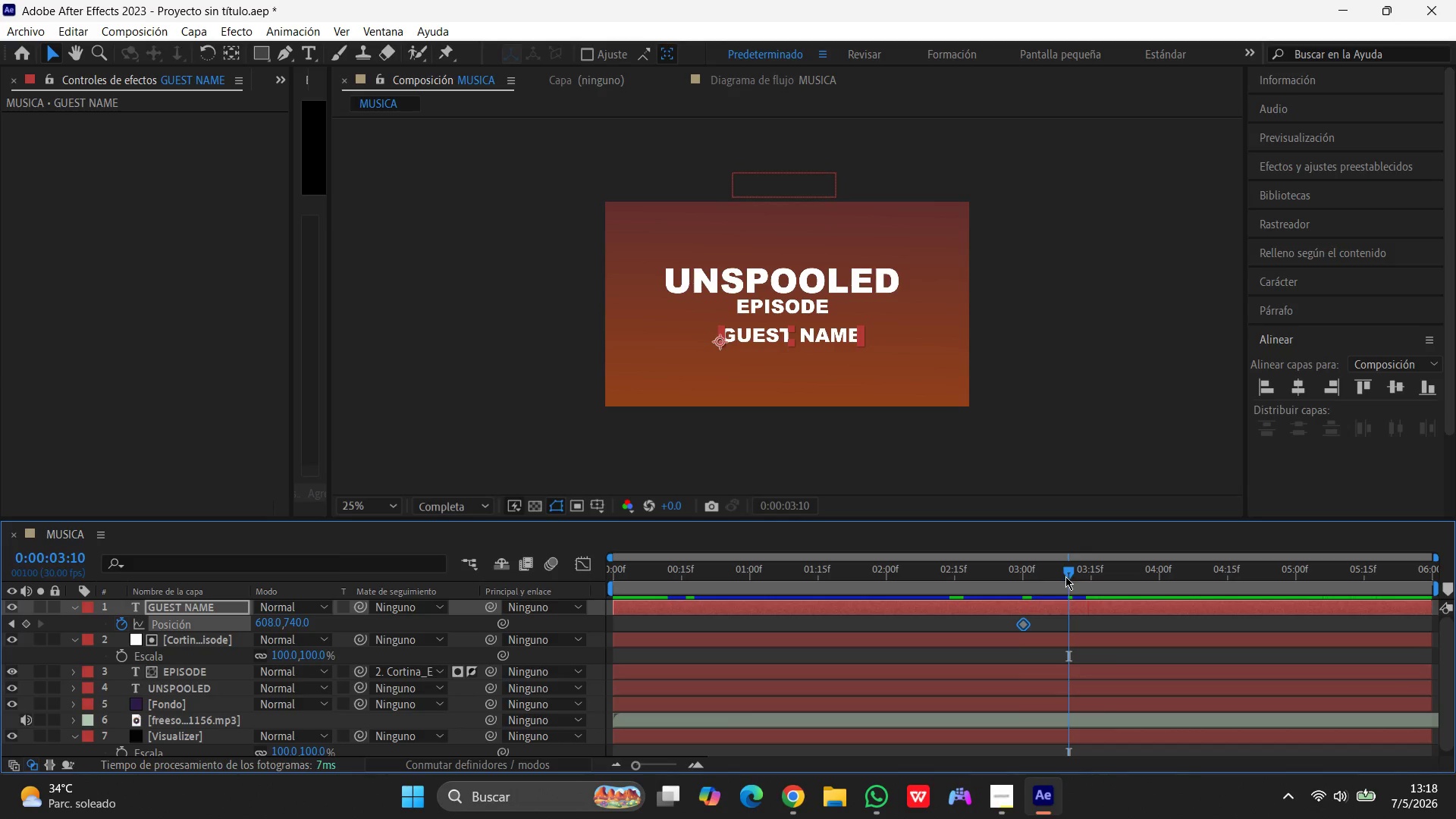 
left_click_drag(start_coordinate=[1069, 573], to_coordinate=[1158, 562])
 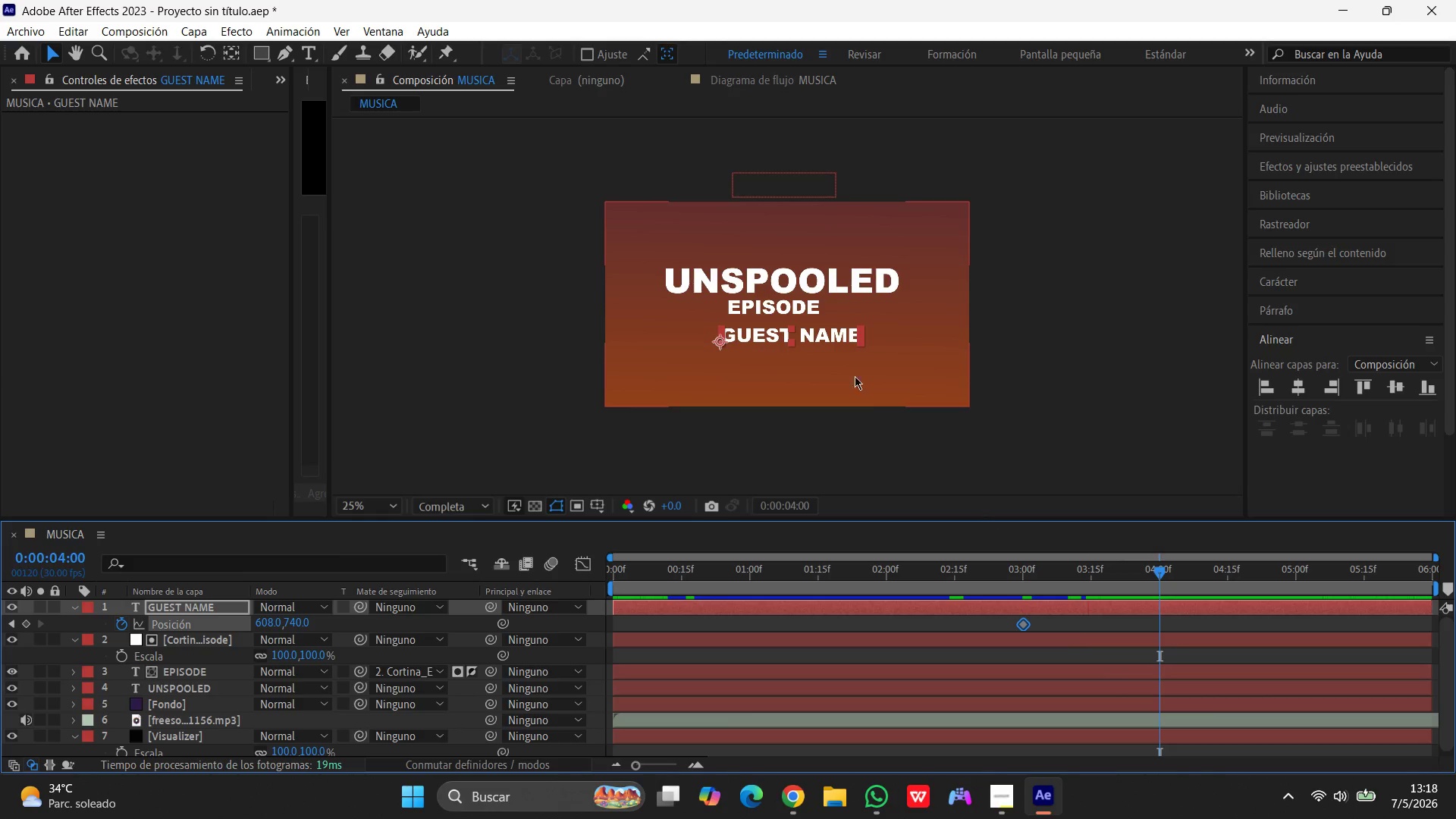 
left_click_drag(start_coordinate=[833, 335], to_coordinate=[1107, 337])
 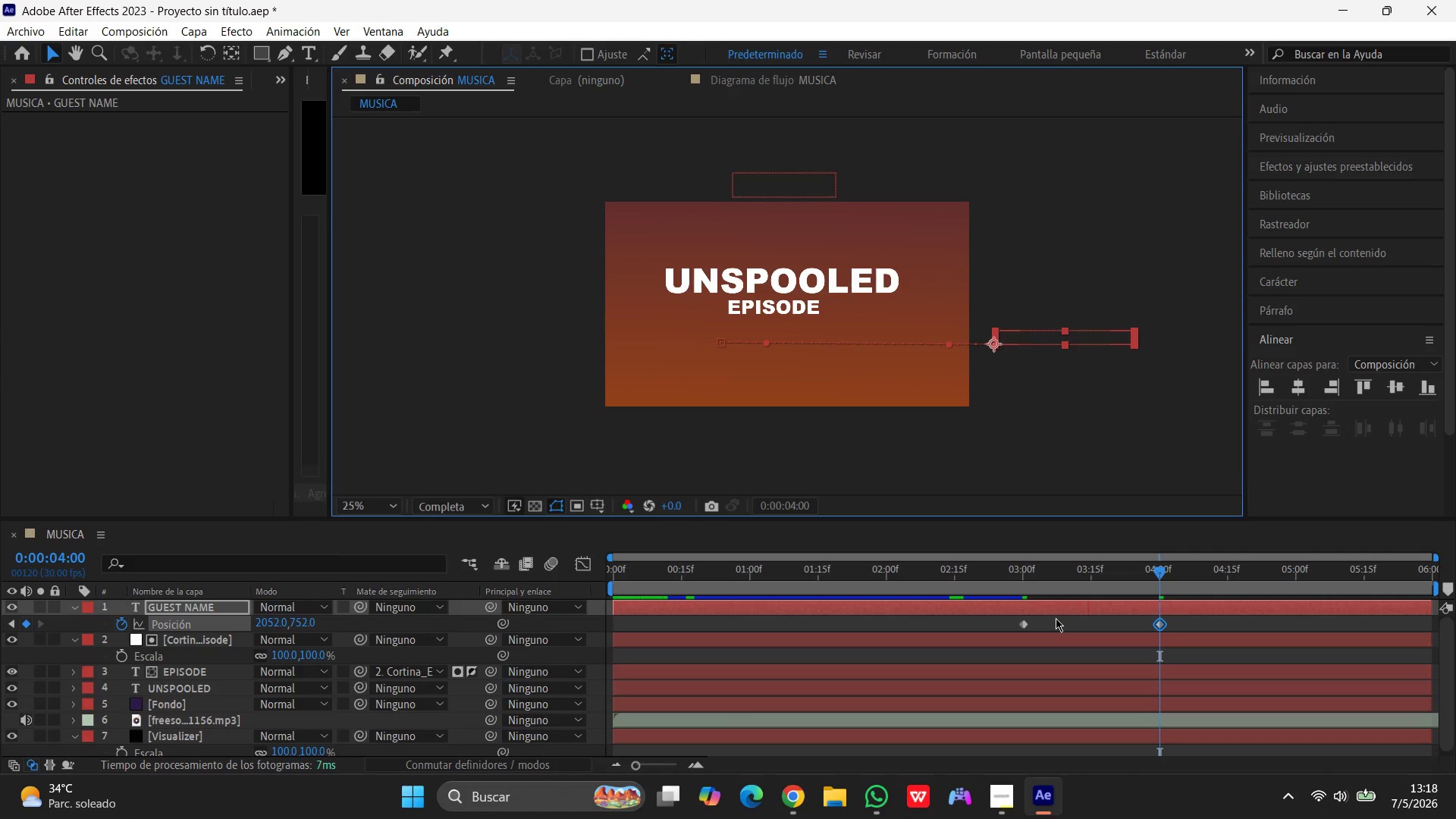 
wait(5.45)
 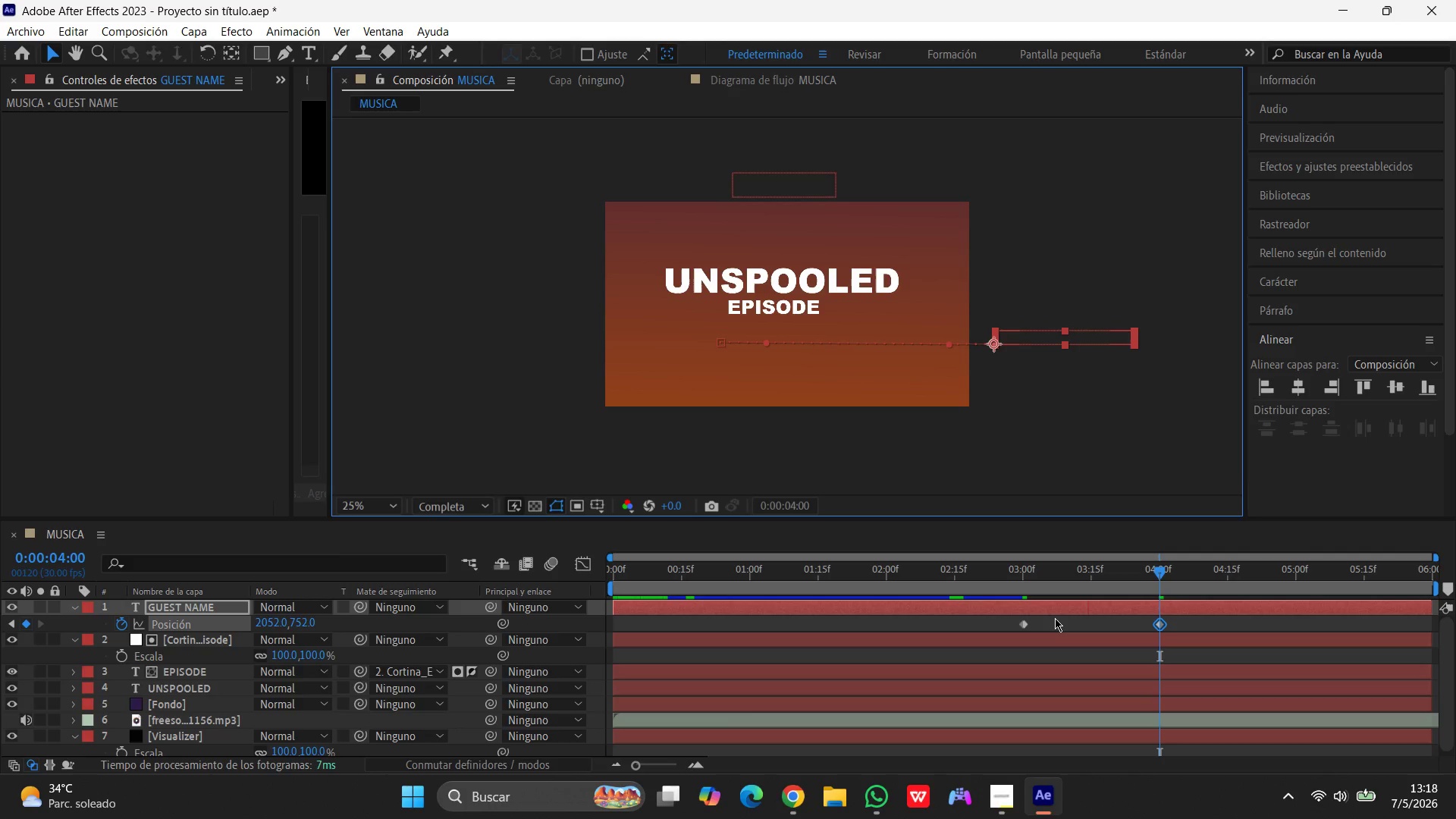 
key(Control+Z)
 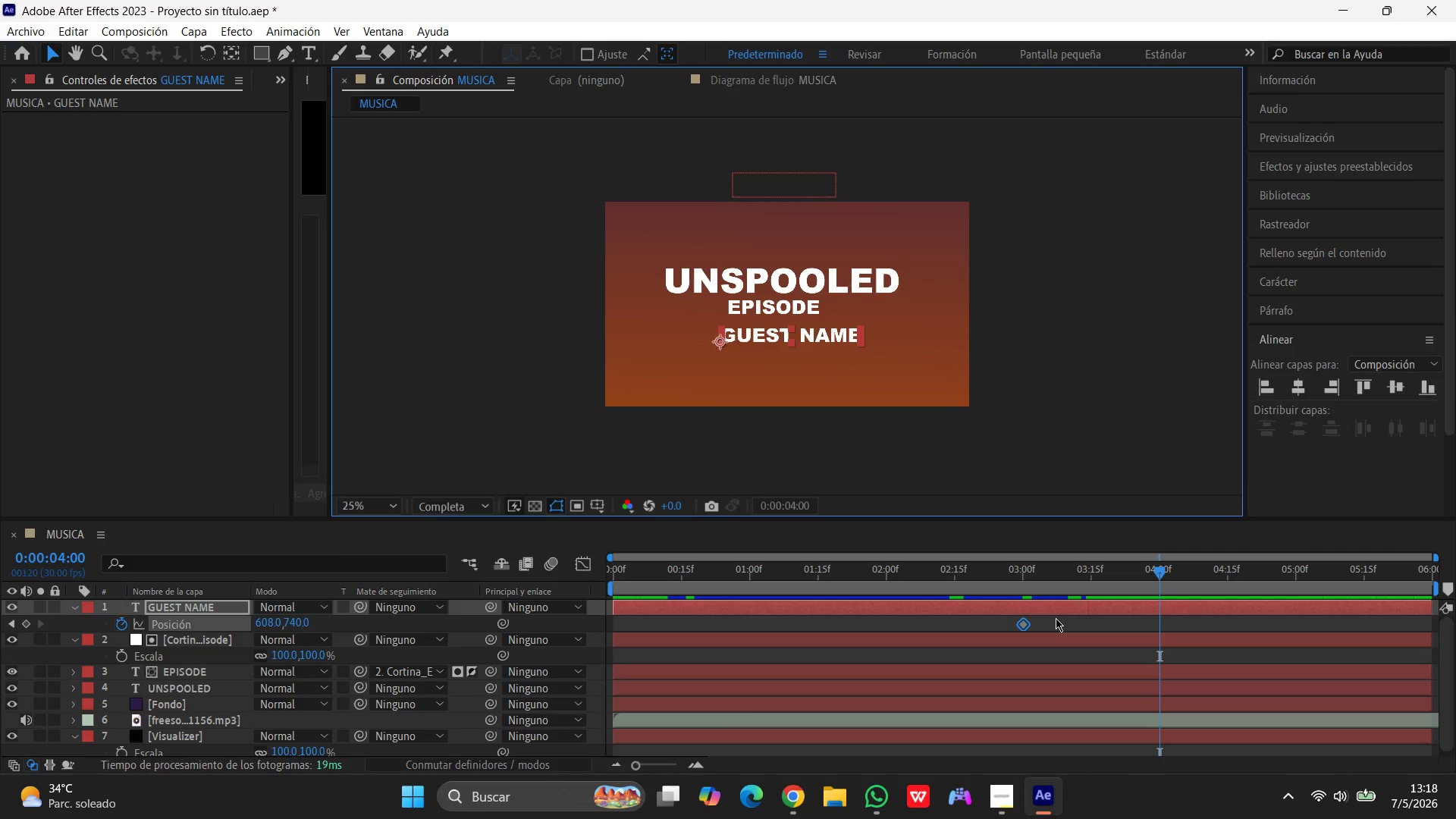 
key(Control+Z)
 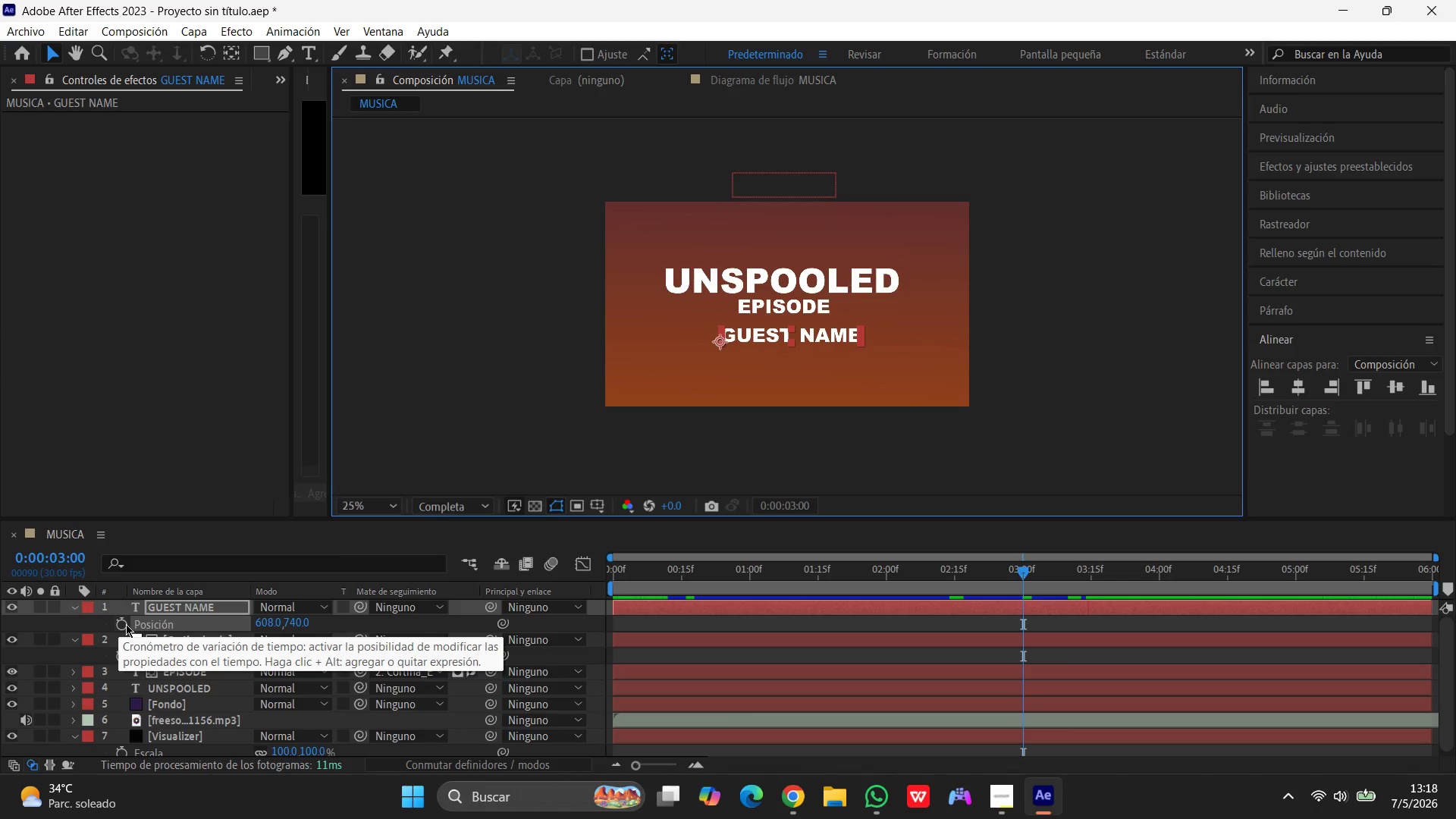 
wait(5.59)
 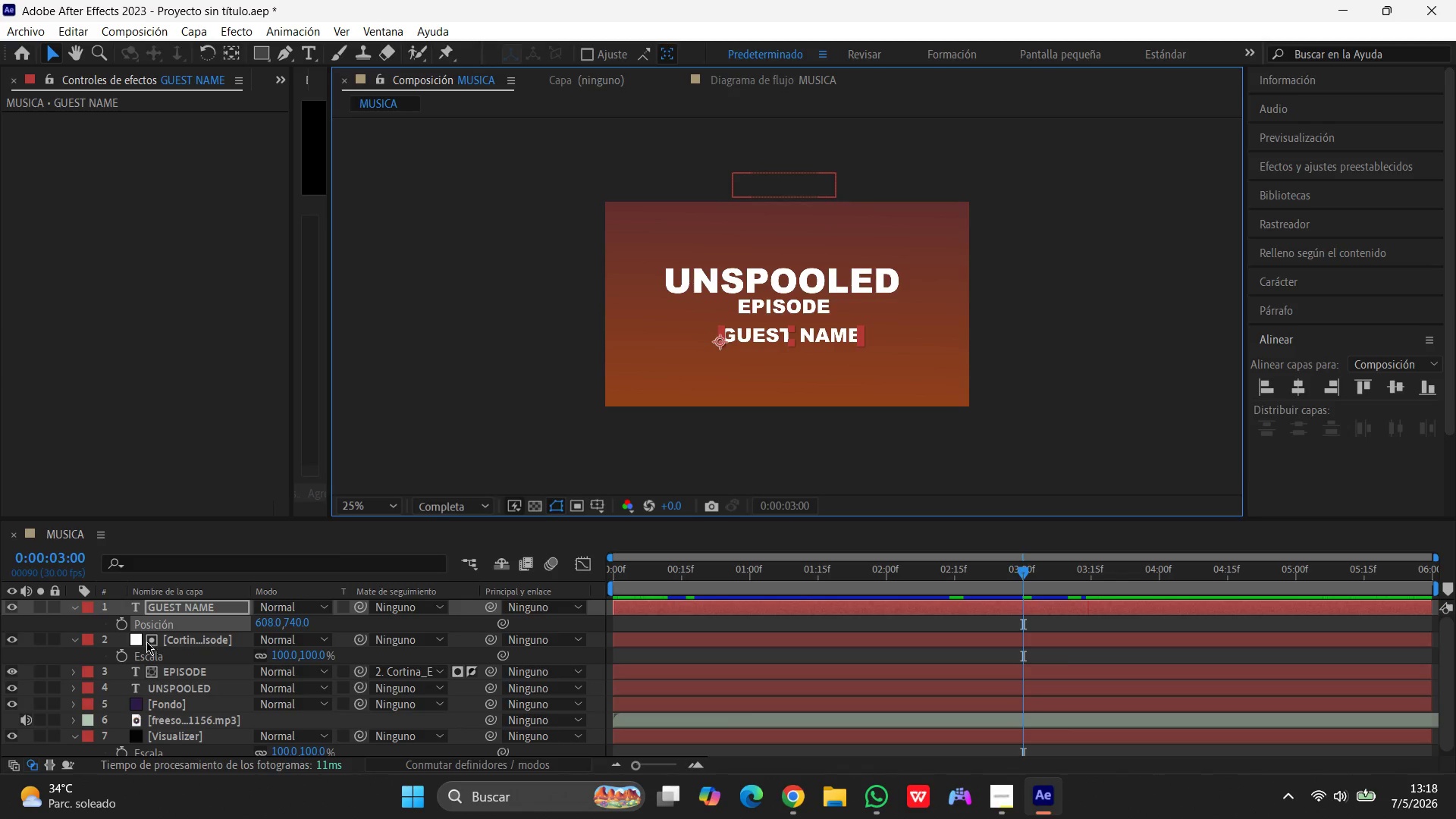 
left_click([124, 624])
 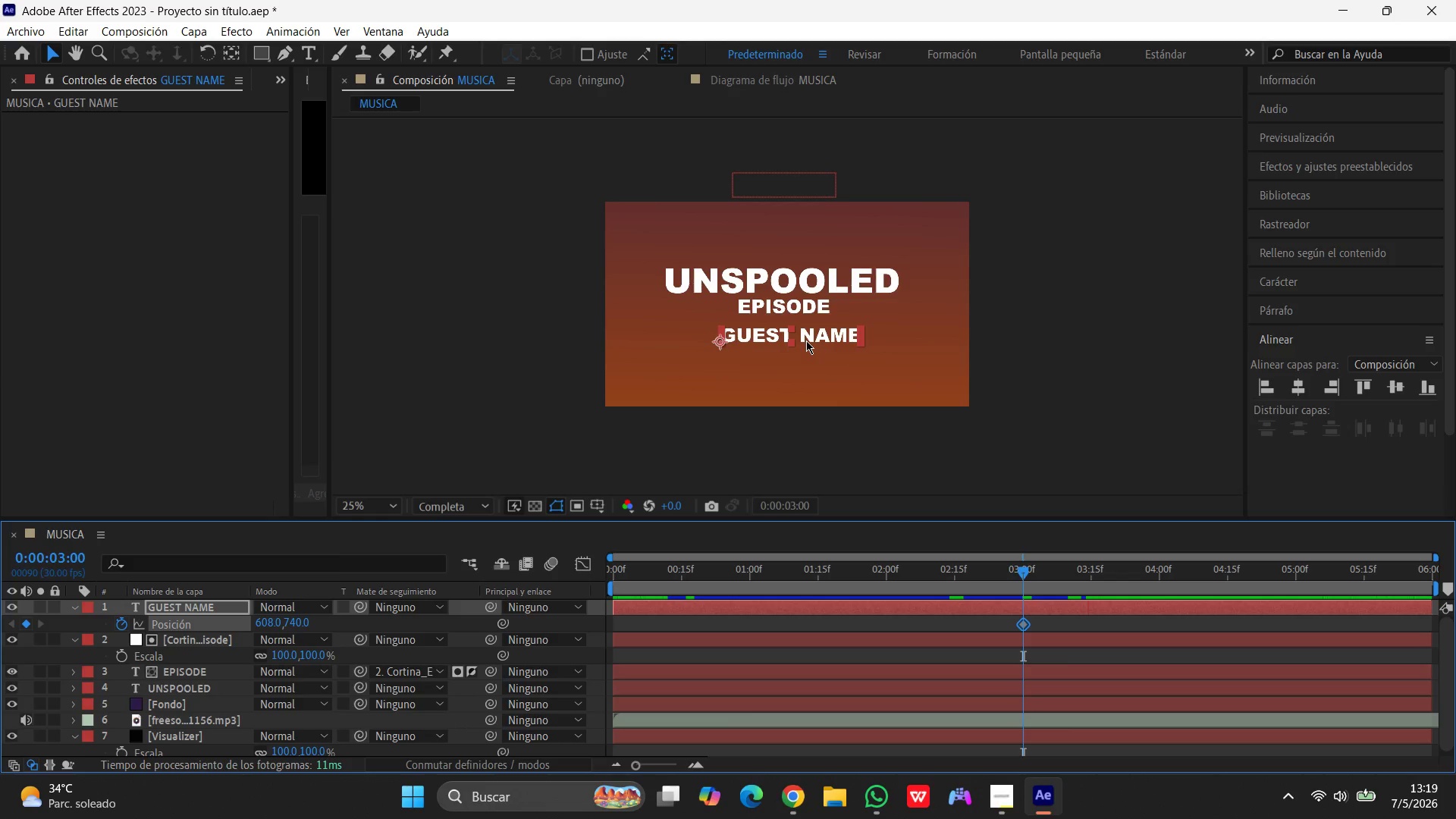 
left_click_drag(start_coordinate=[813, 337], to_coordinate=[1112, 345])
 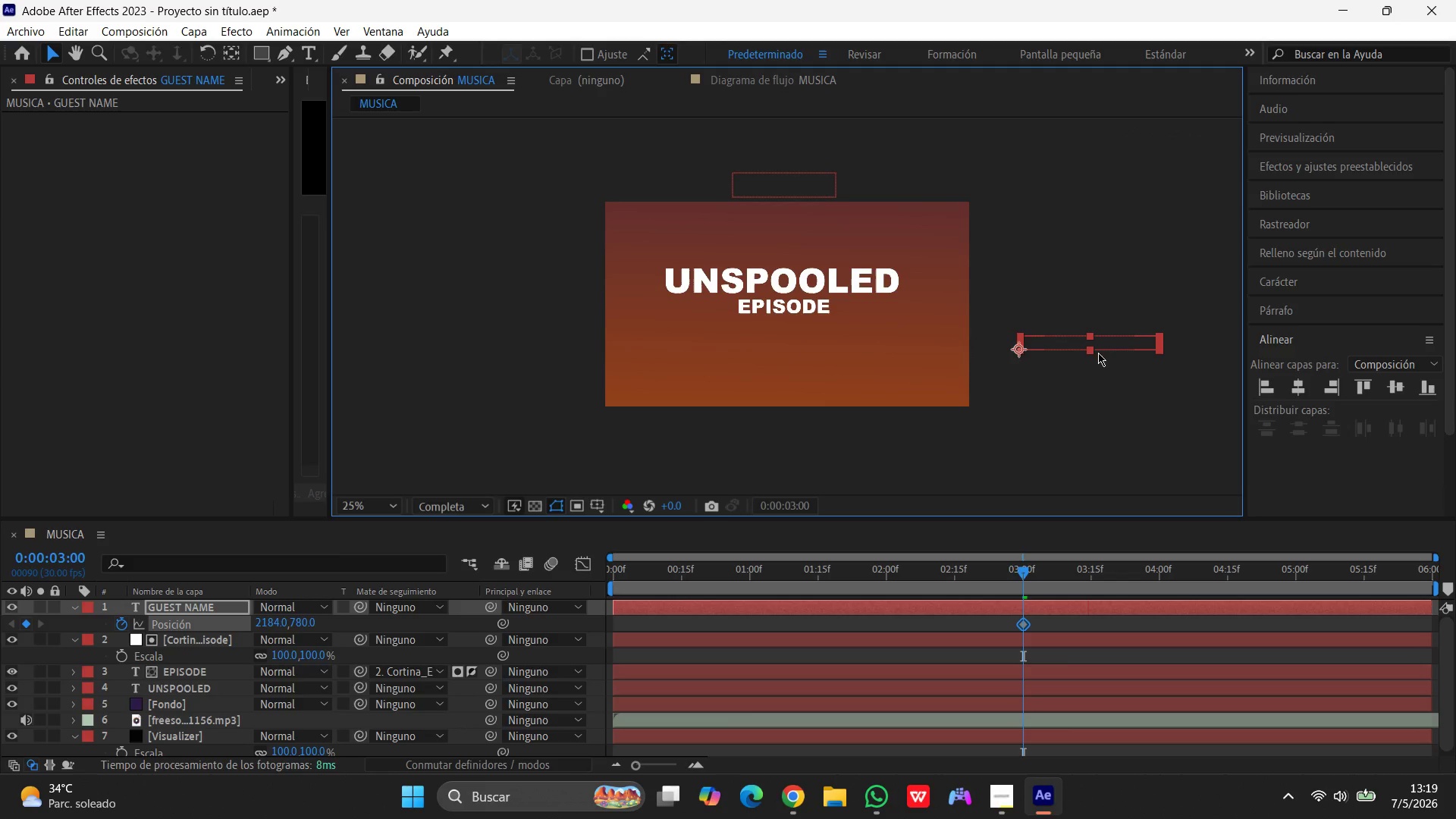 
key(Control+Z)
 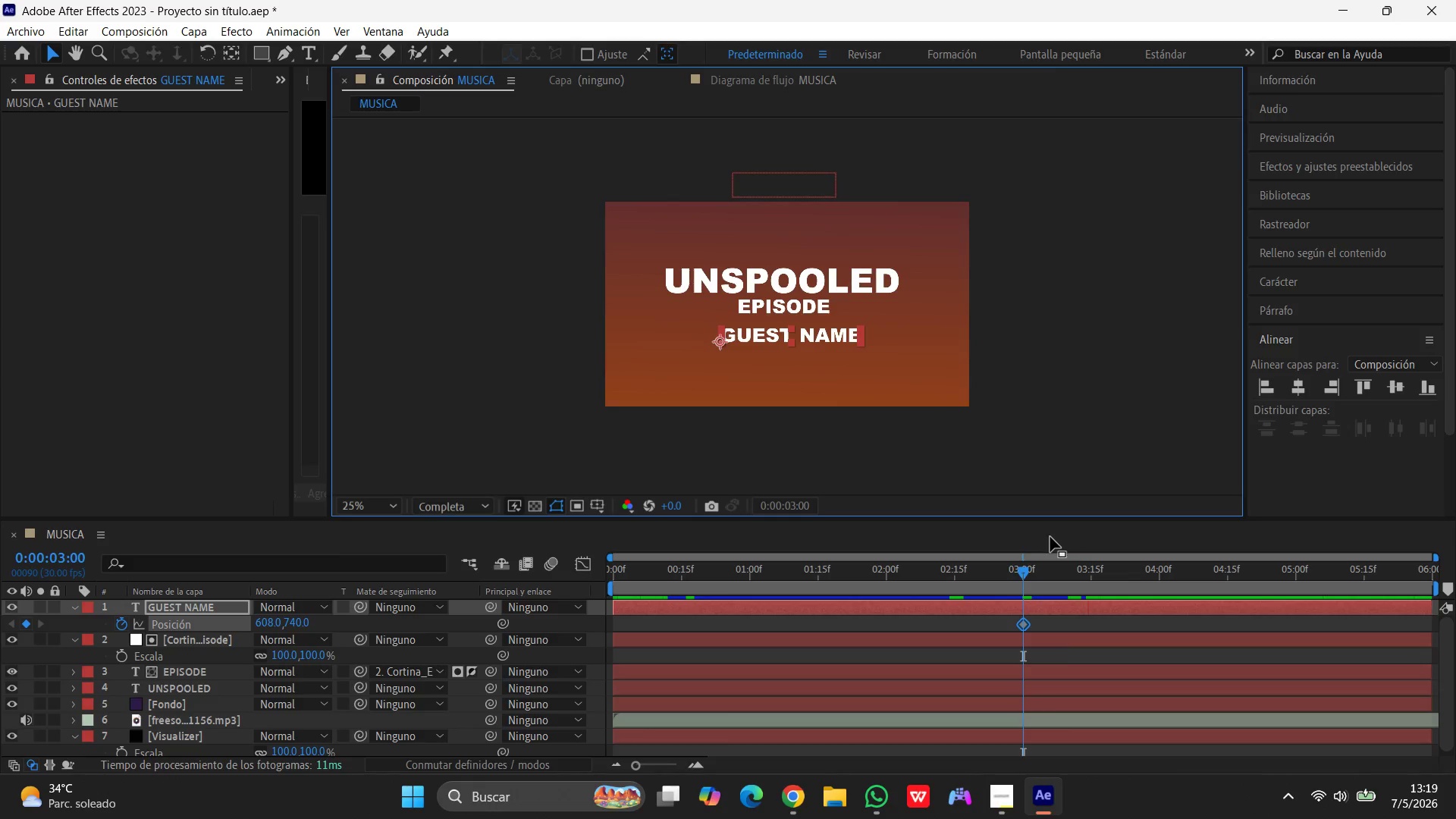 
left_click_drag(start_coordinate=[1020, 569], to_coordinate=[1155, 565])
 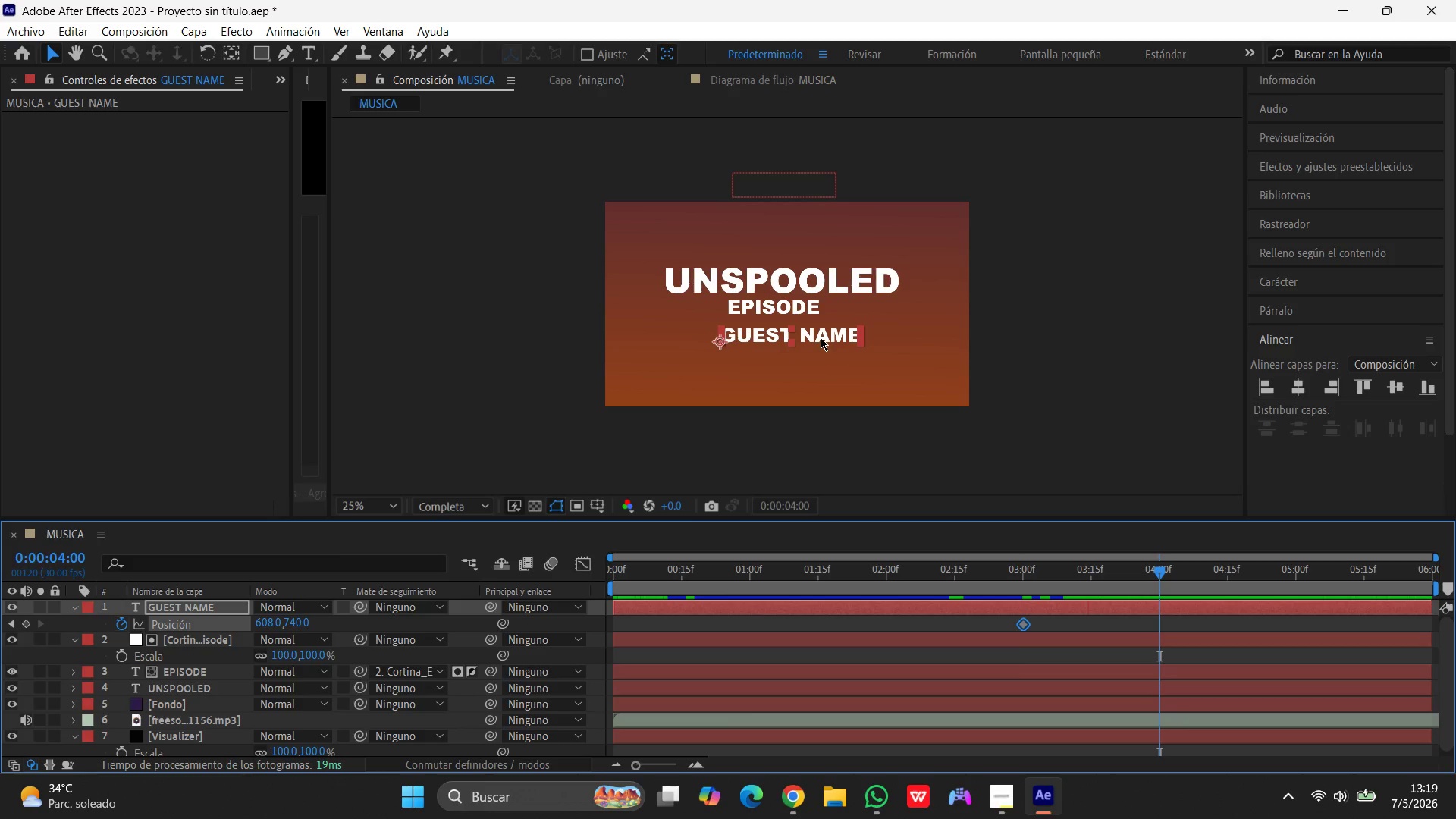 
left_click_drag(start_coordinate=[821, 337], to_coordinate=[1111, 340])
 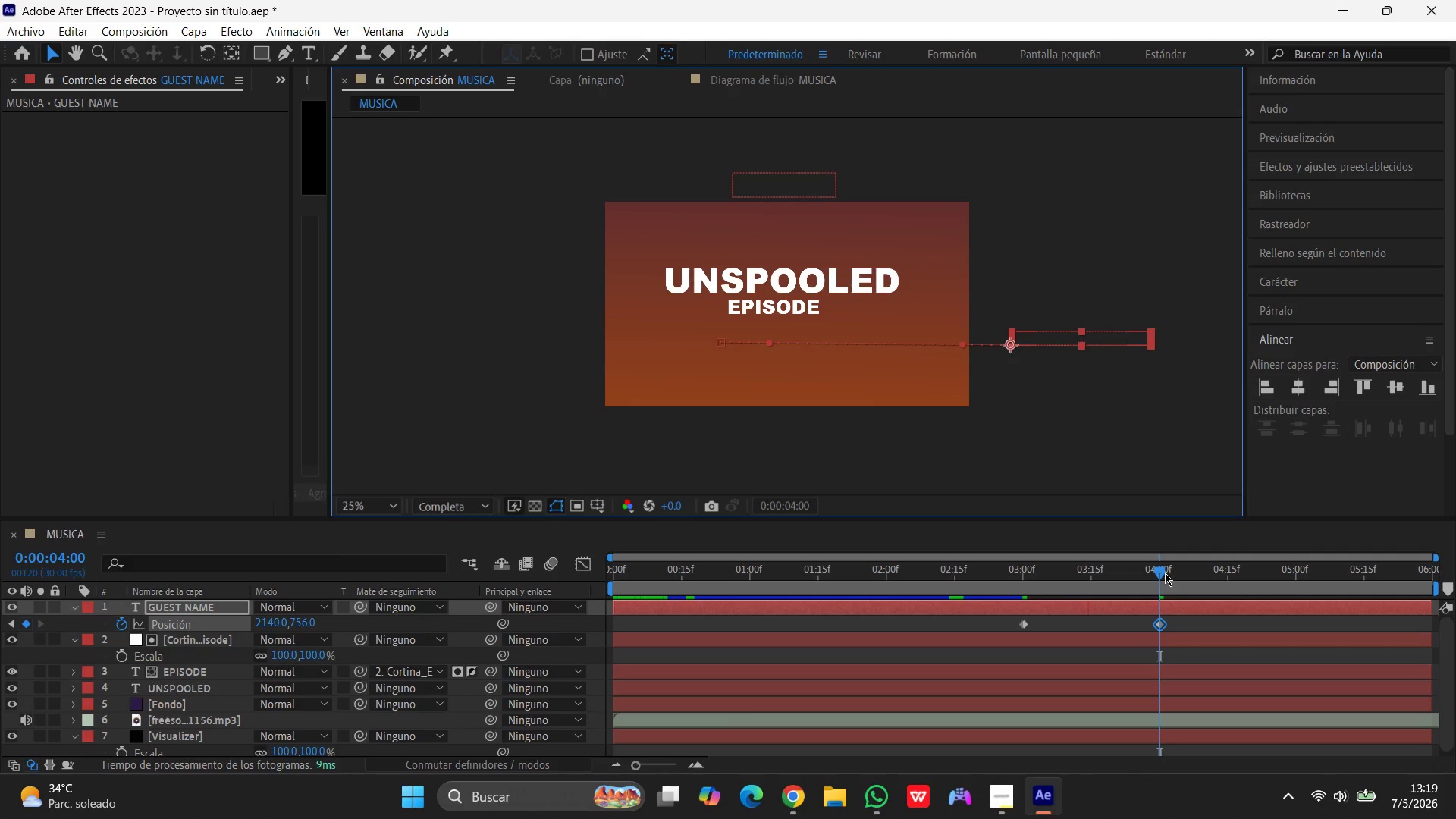 
left_click_drag(start_coordinate=[1163, 570], to_coordinate=[962, 576])
 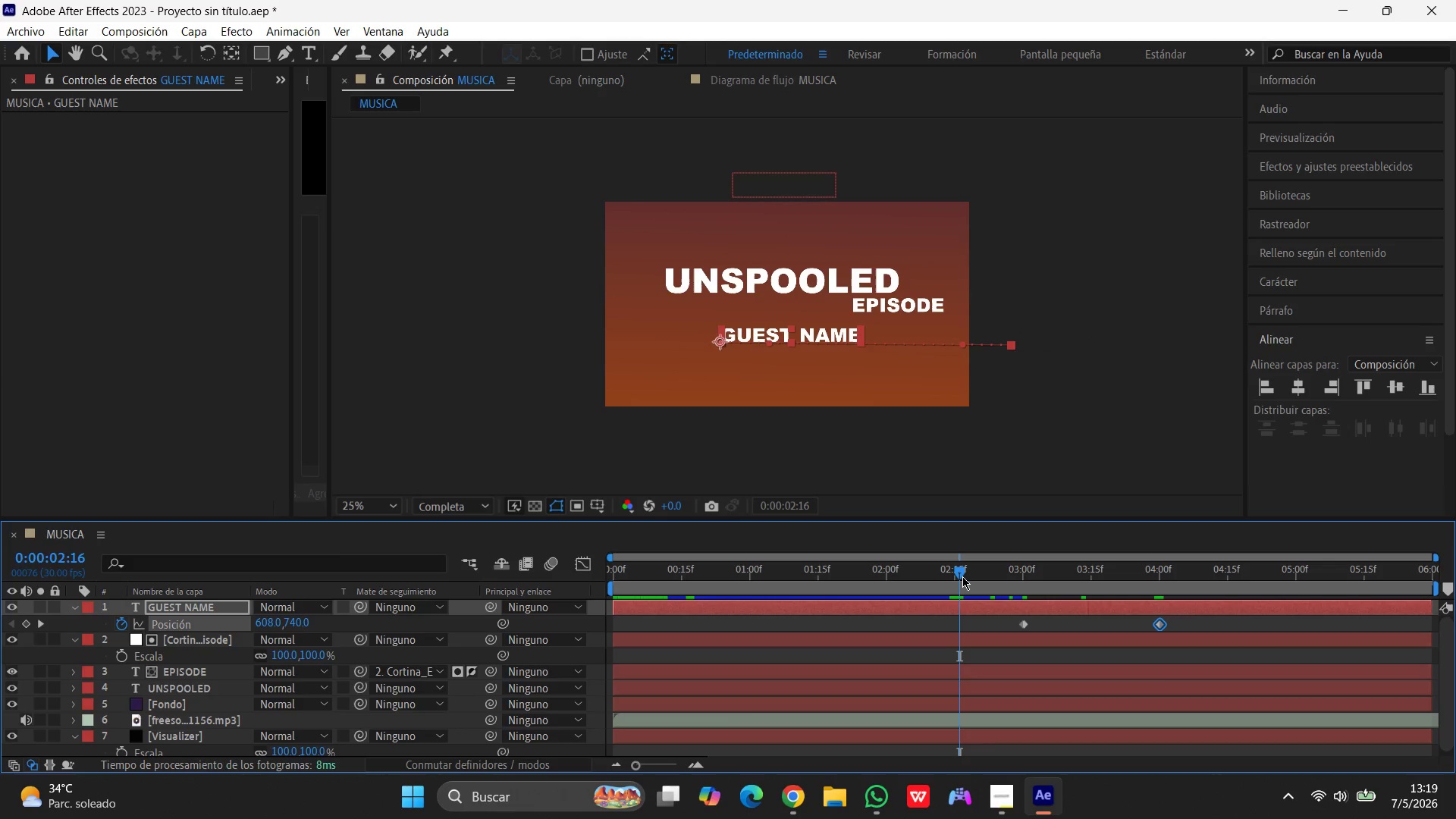 
key(Space)
 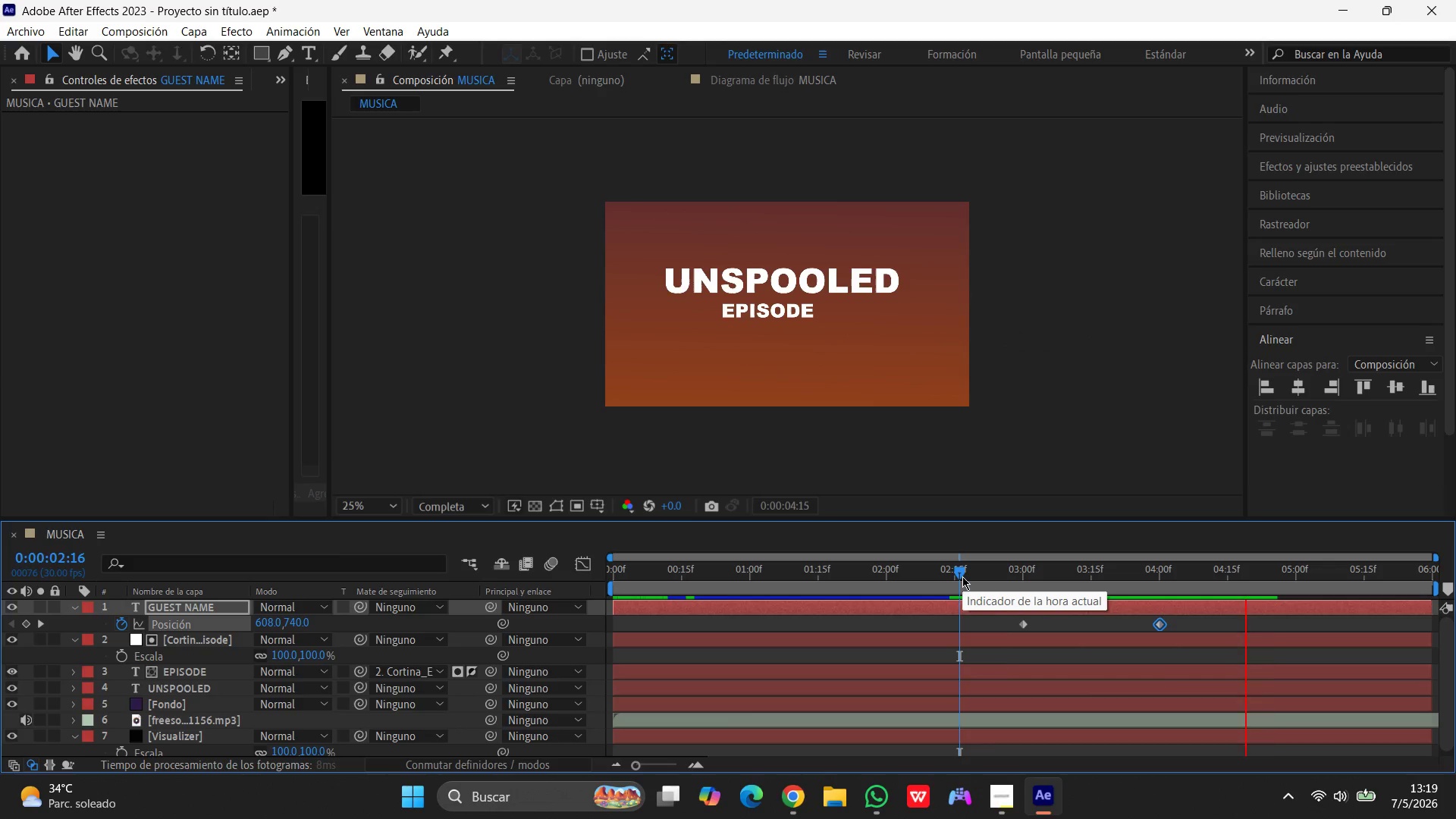 
key(Space)
 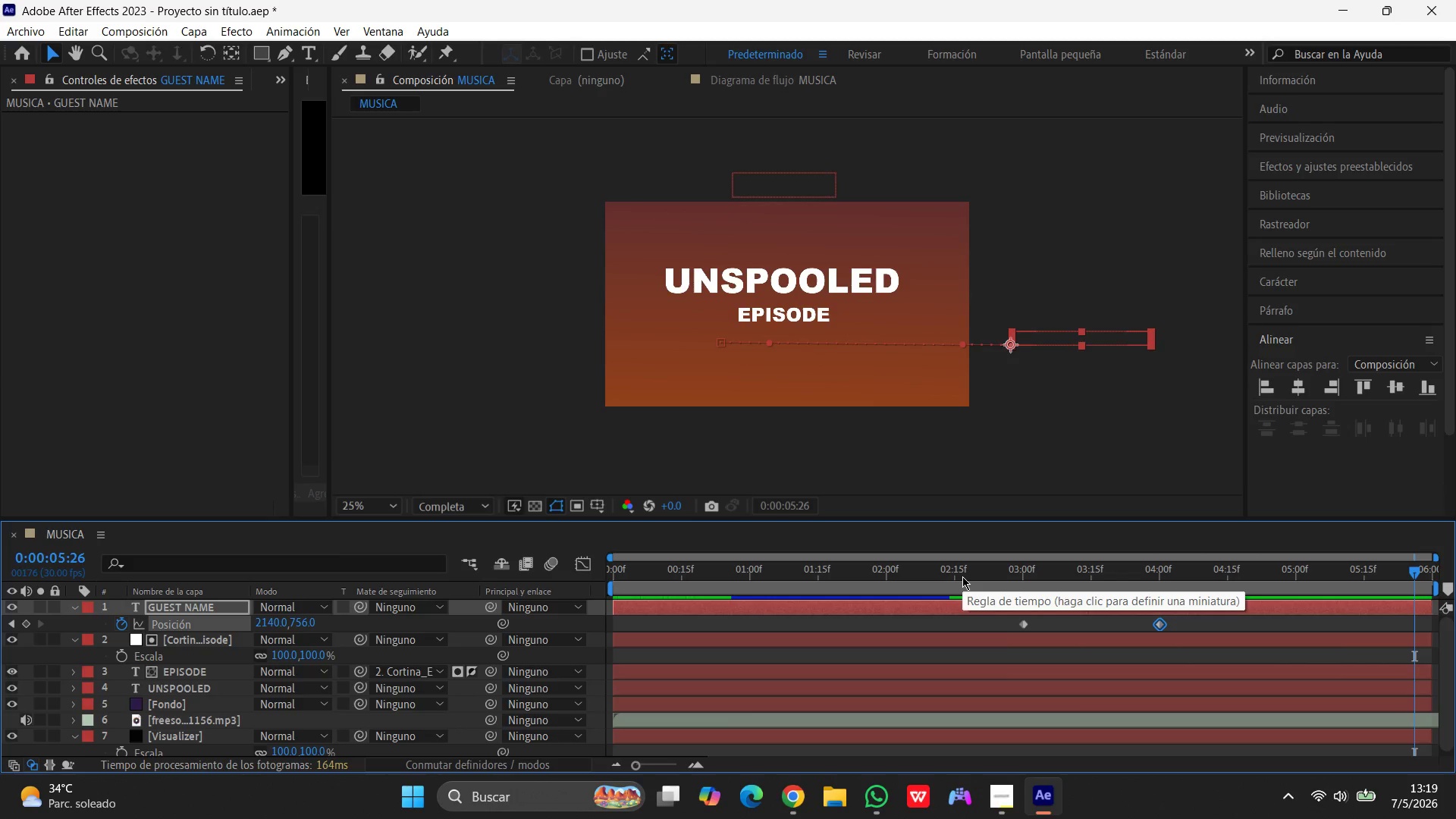 
key(Control+Z)
 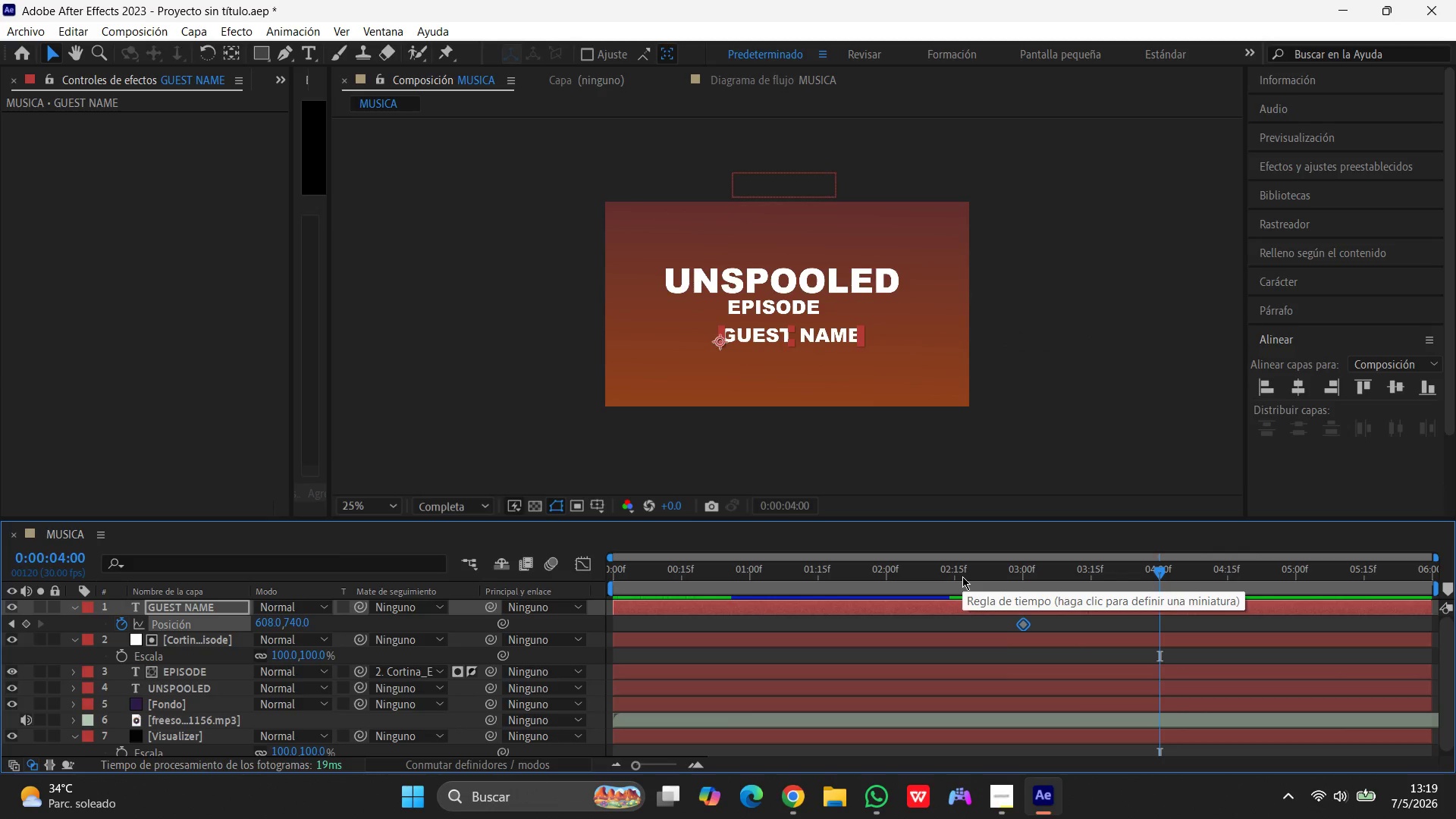 
key(Control+Z)
 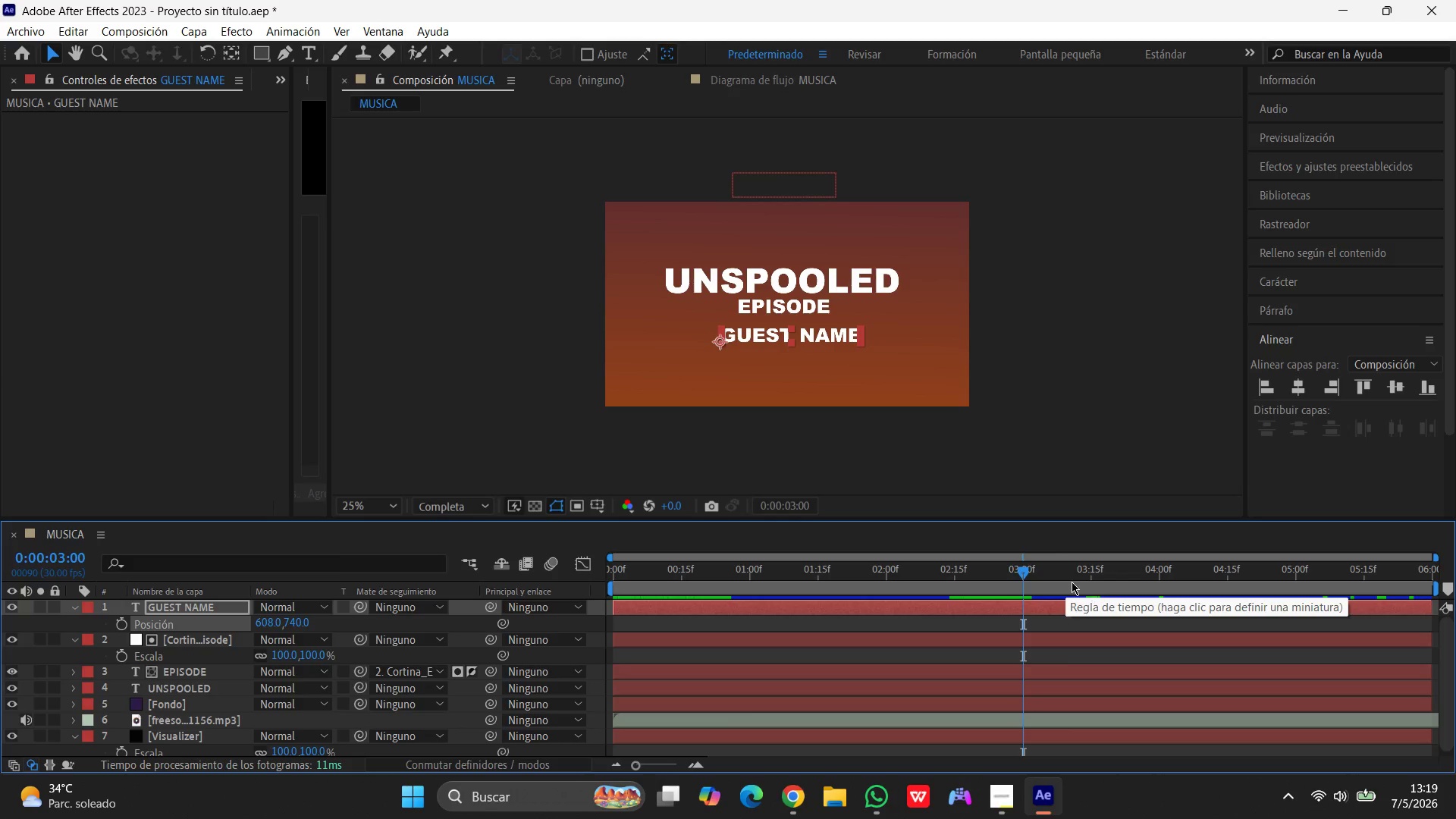 
mouse_move([1005, 573])
 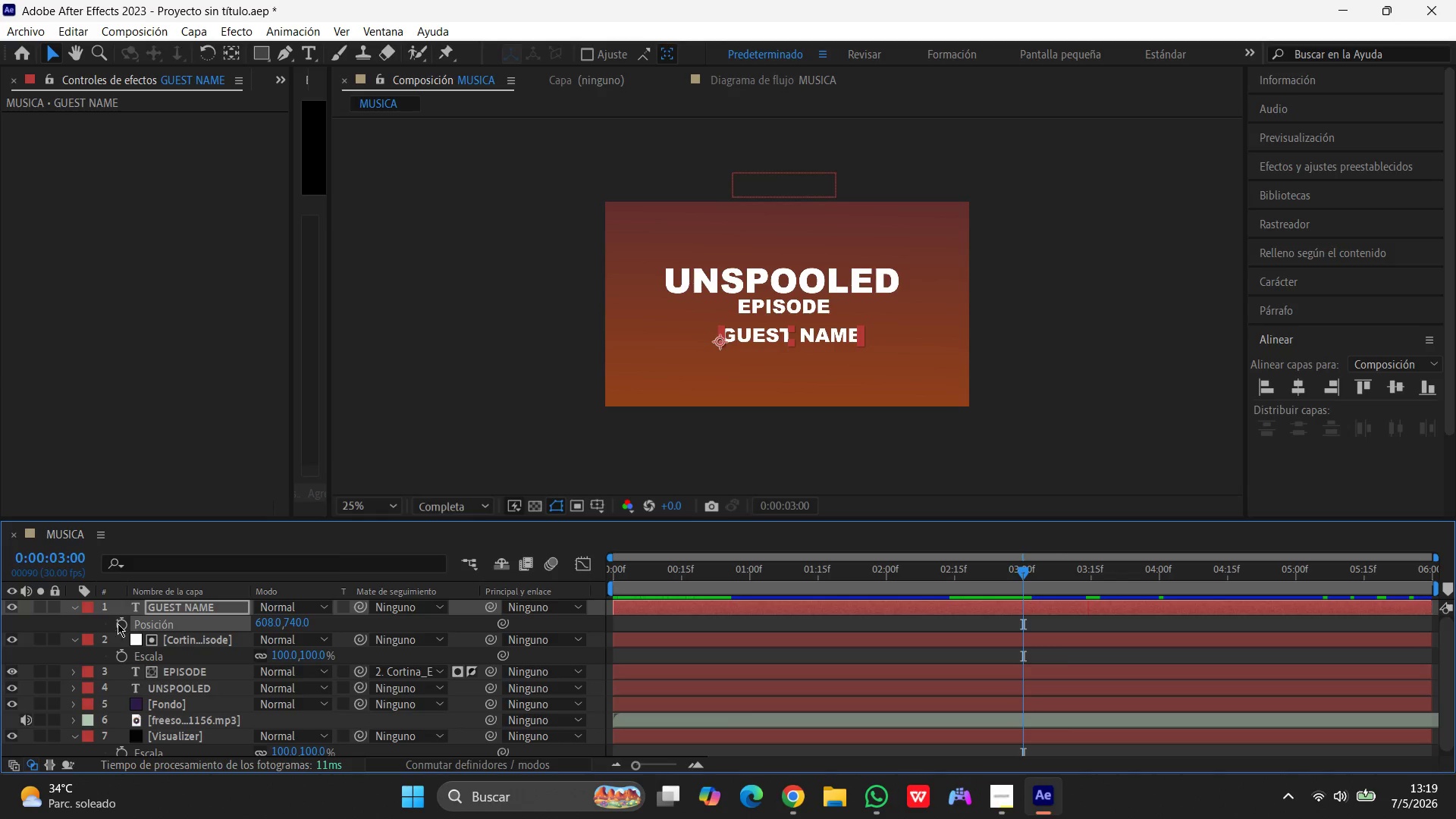 
left_click([119, 624])
 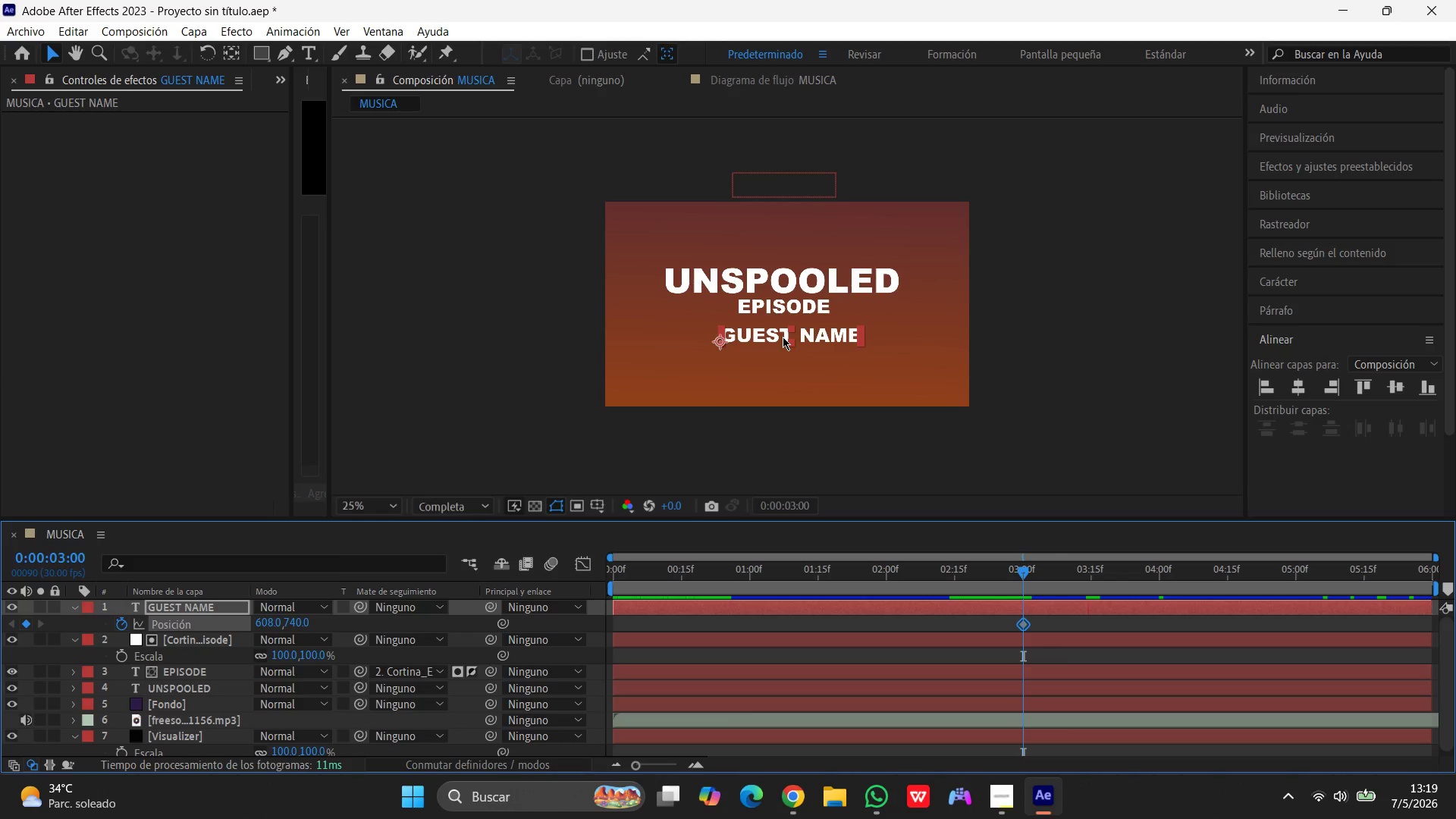 
left_click_drag(start_coordinate=[783, 337], to_coordinate=[1058, 344])
 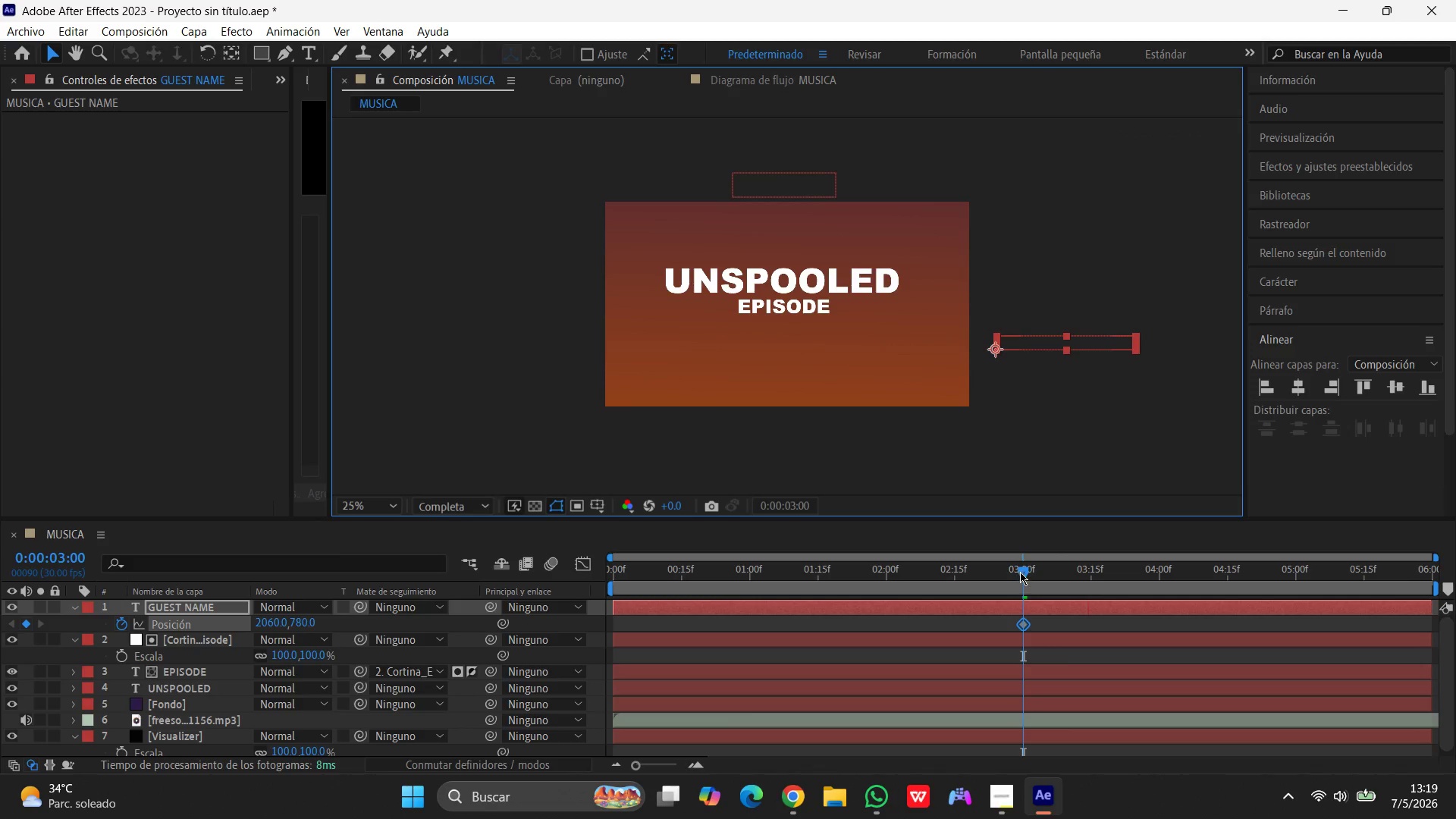 
left_click_drag(start_coordinate=[1021, 572], to_coordinate=[1159, 569])
 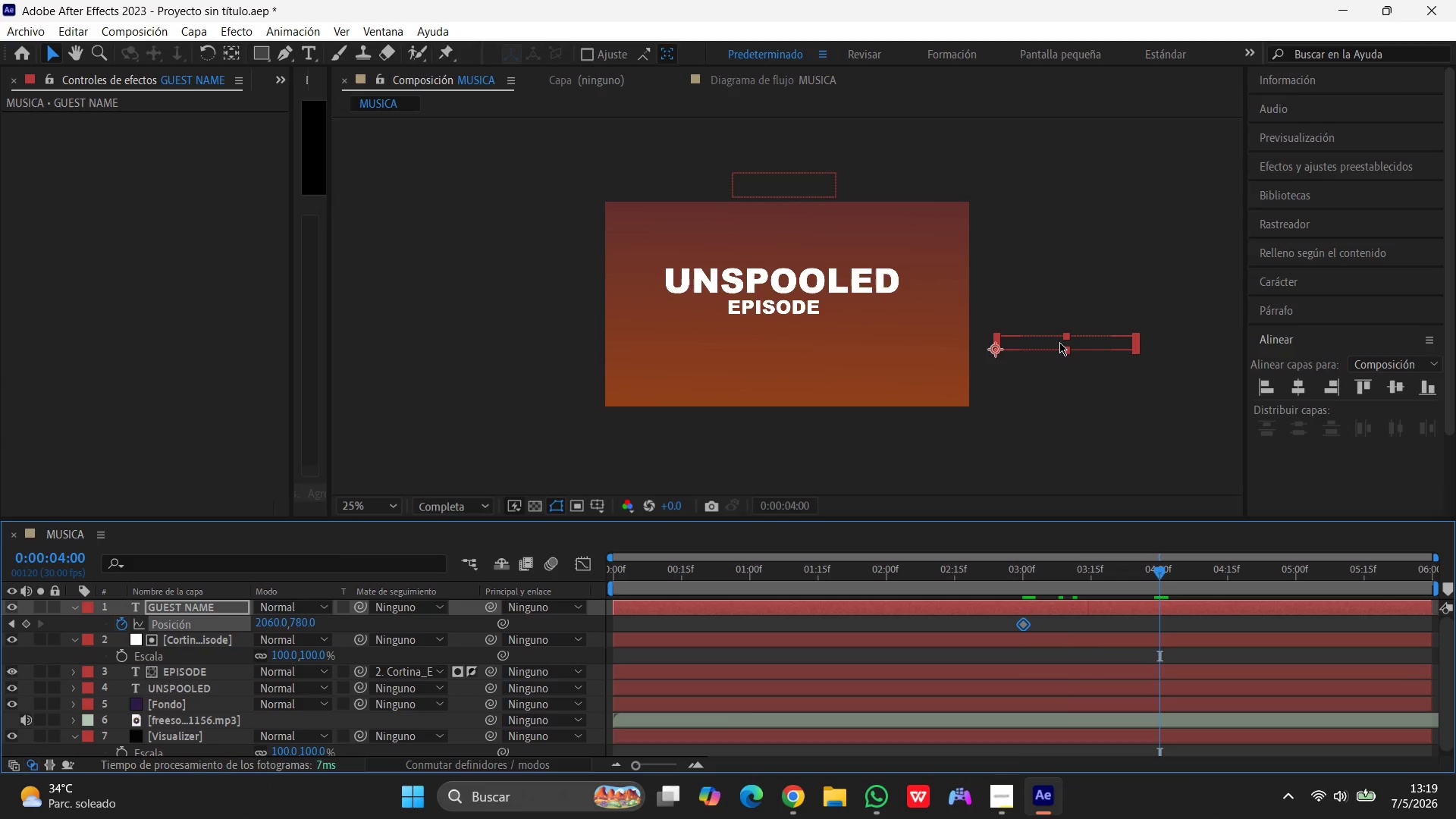 
left_click_drag(start_coordinate=[1059, 342], to_coordinate=[773, 338])
 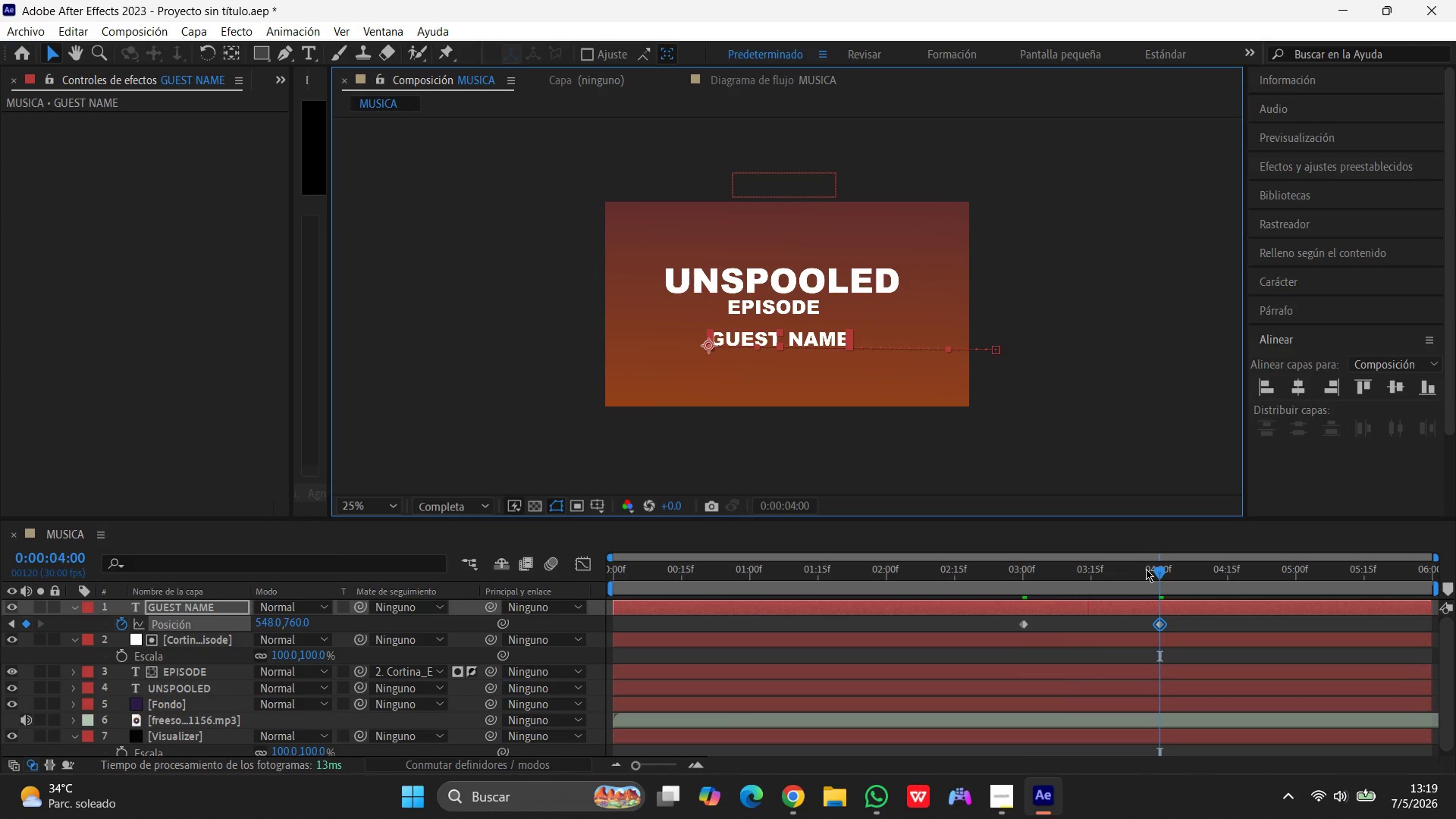 
left_click_drag(start_coordinate=[1159, 569], to_coordinate=[958, 571])
 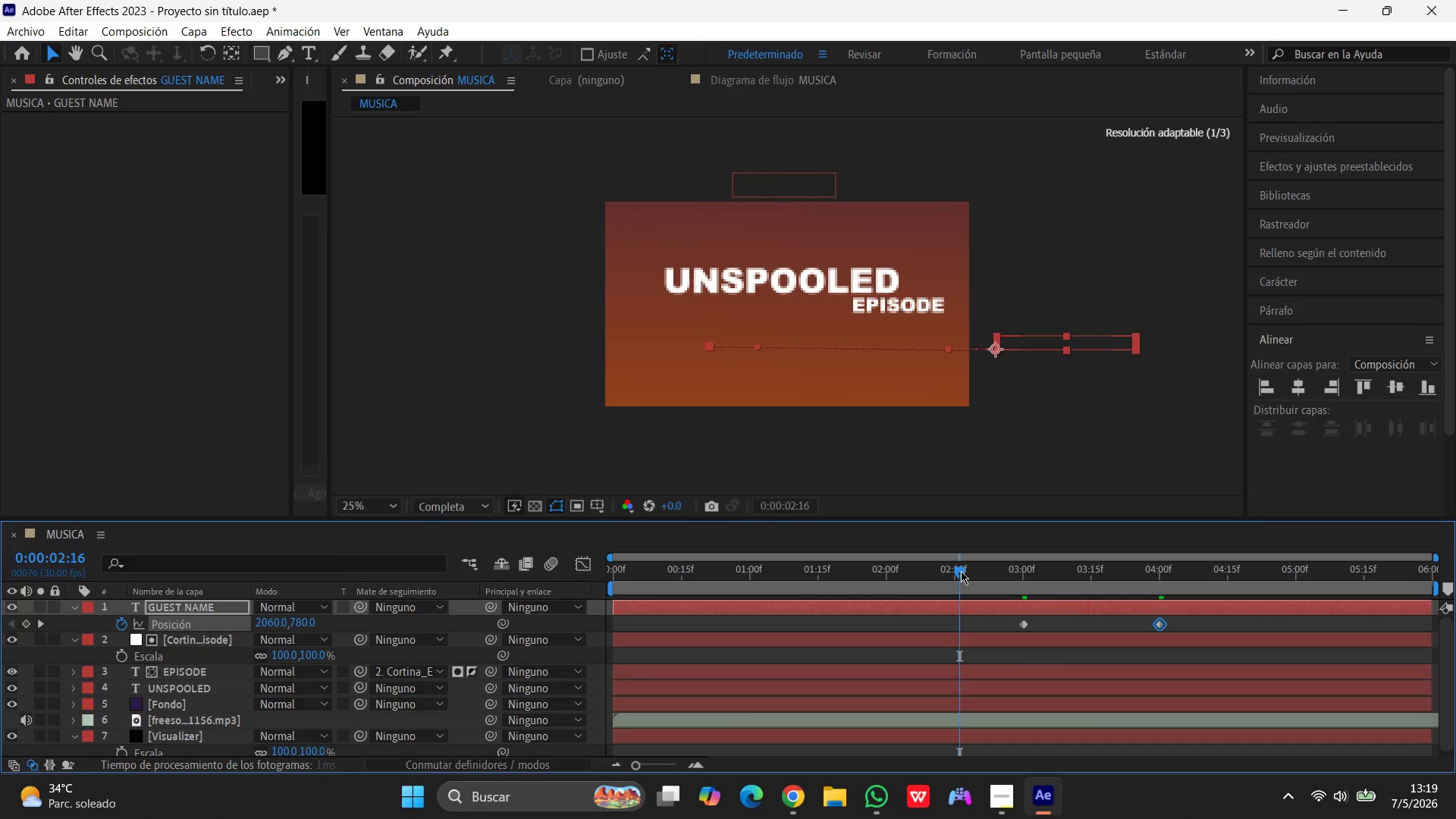 
key(Space)
 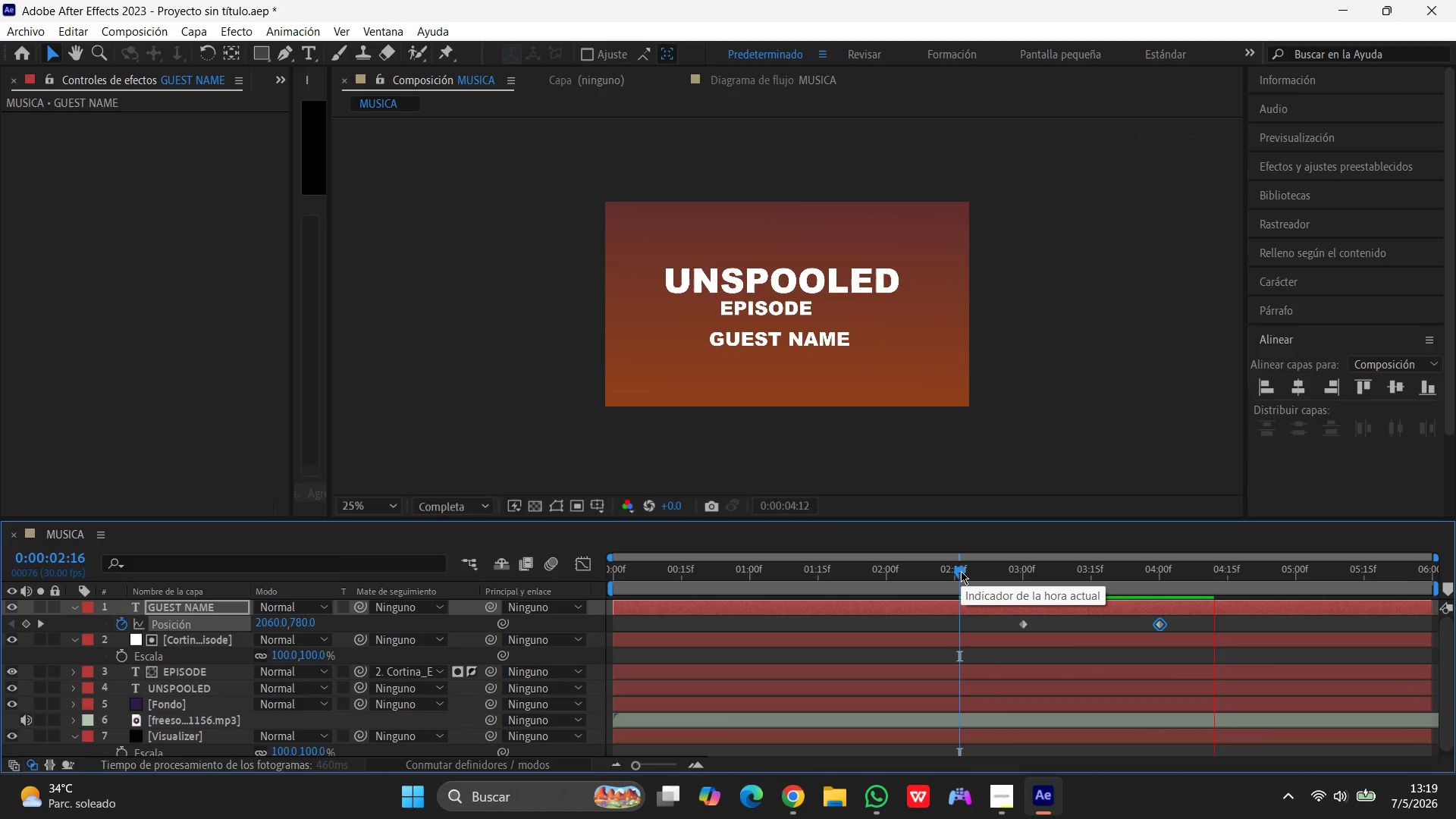 
key(Space)
 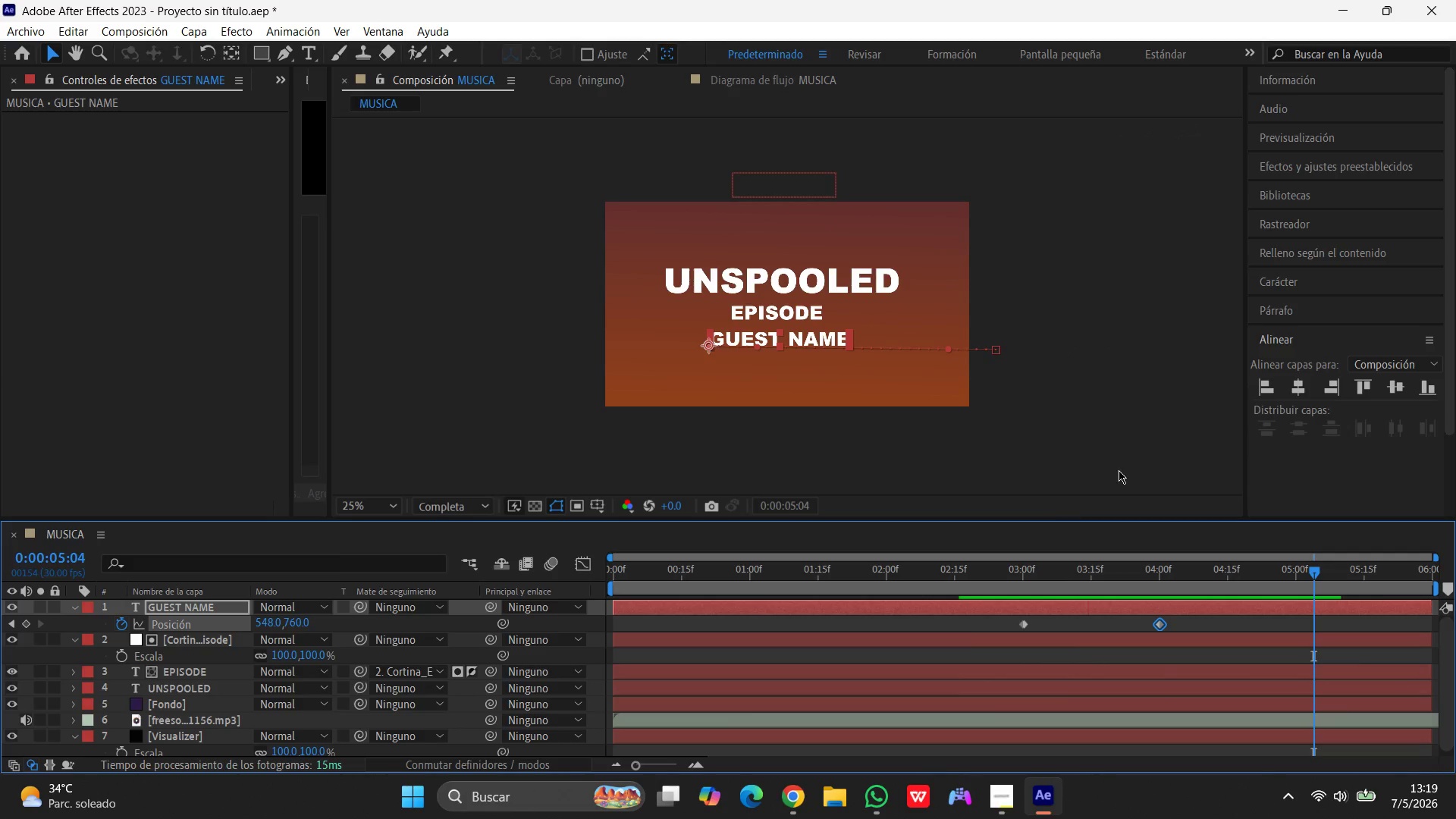 
left_click([1098, 414])
 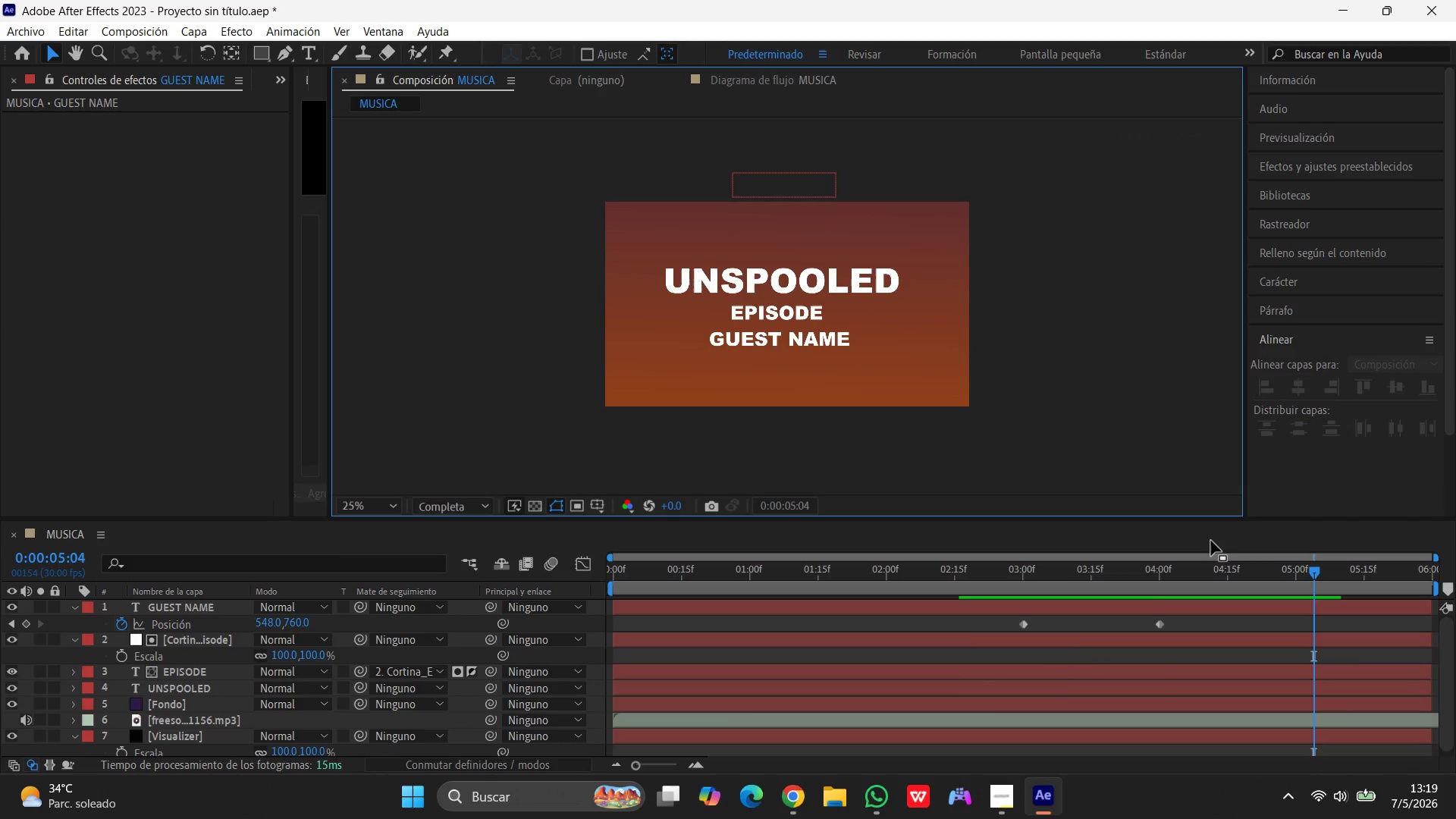 
left_click([1159, 623])
 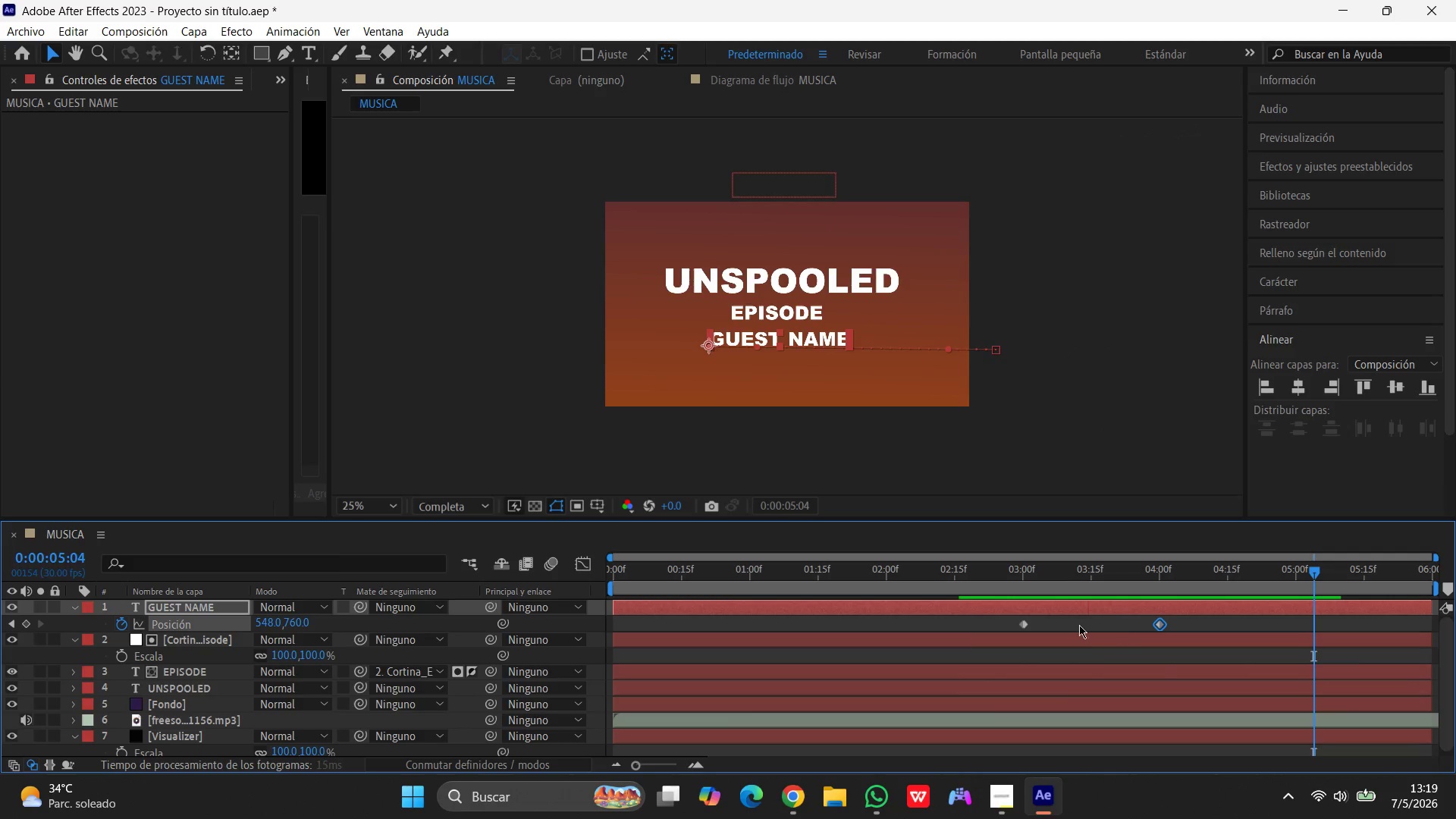 
hold_key(key=ShiftLeft, duration=0.94)
left_click([1021, 625])
 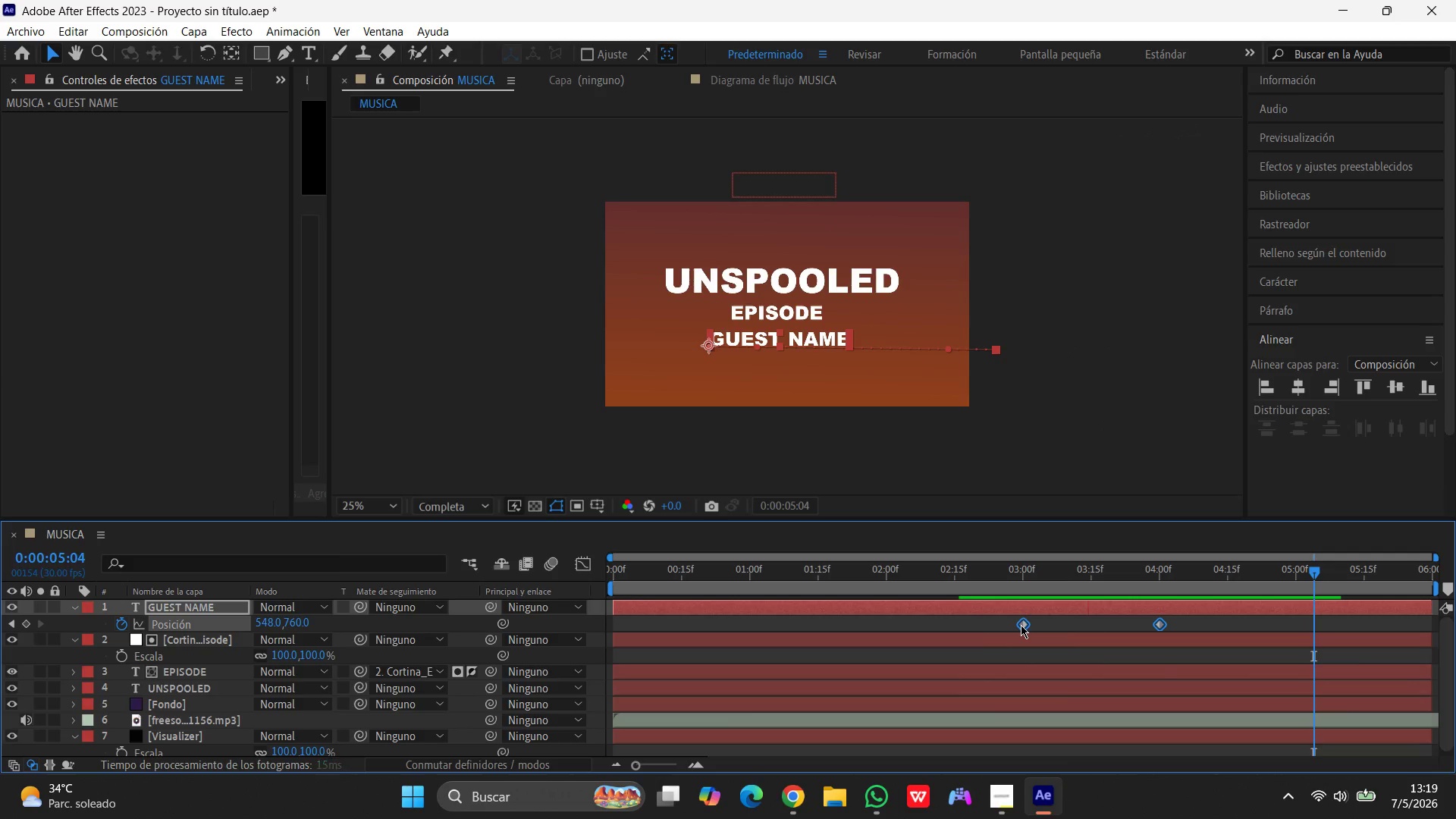 
right_click([1021, 625])
 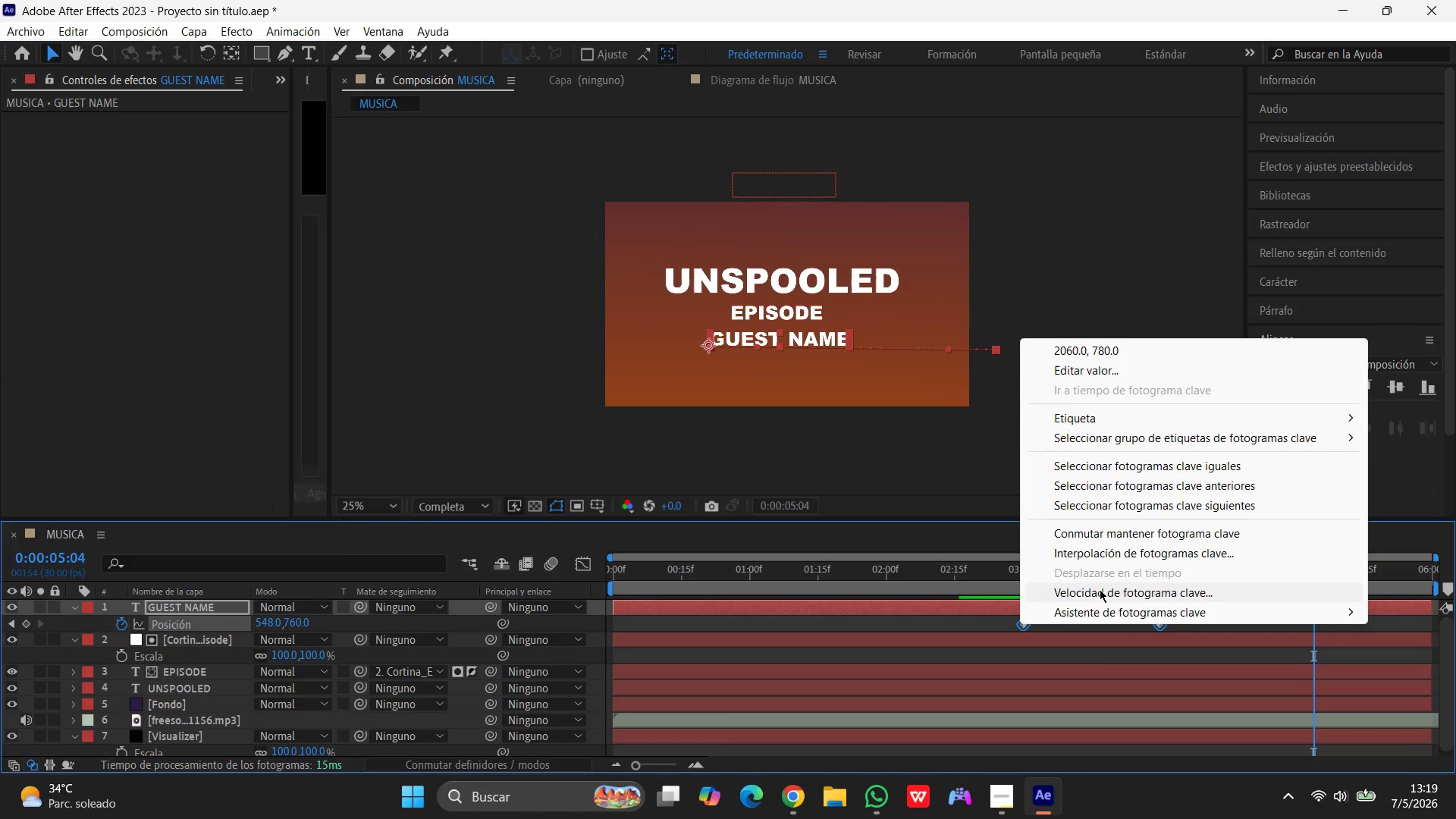 
left_click([1100, 591])
 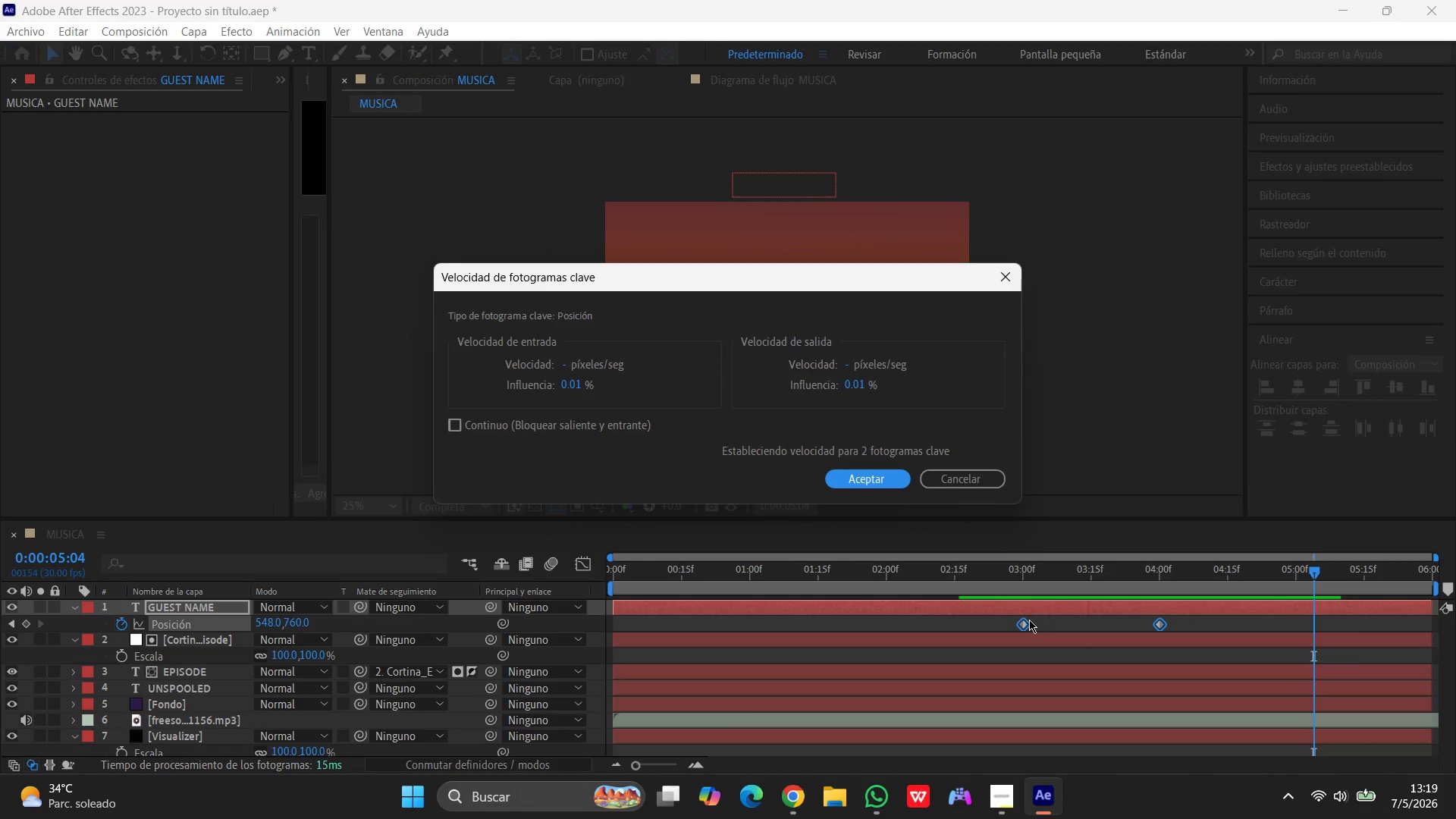 
left_click([967, 478])
 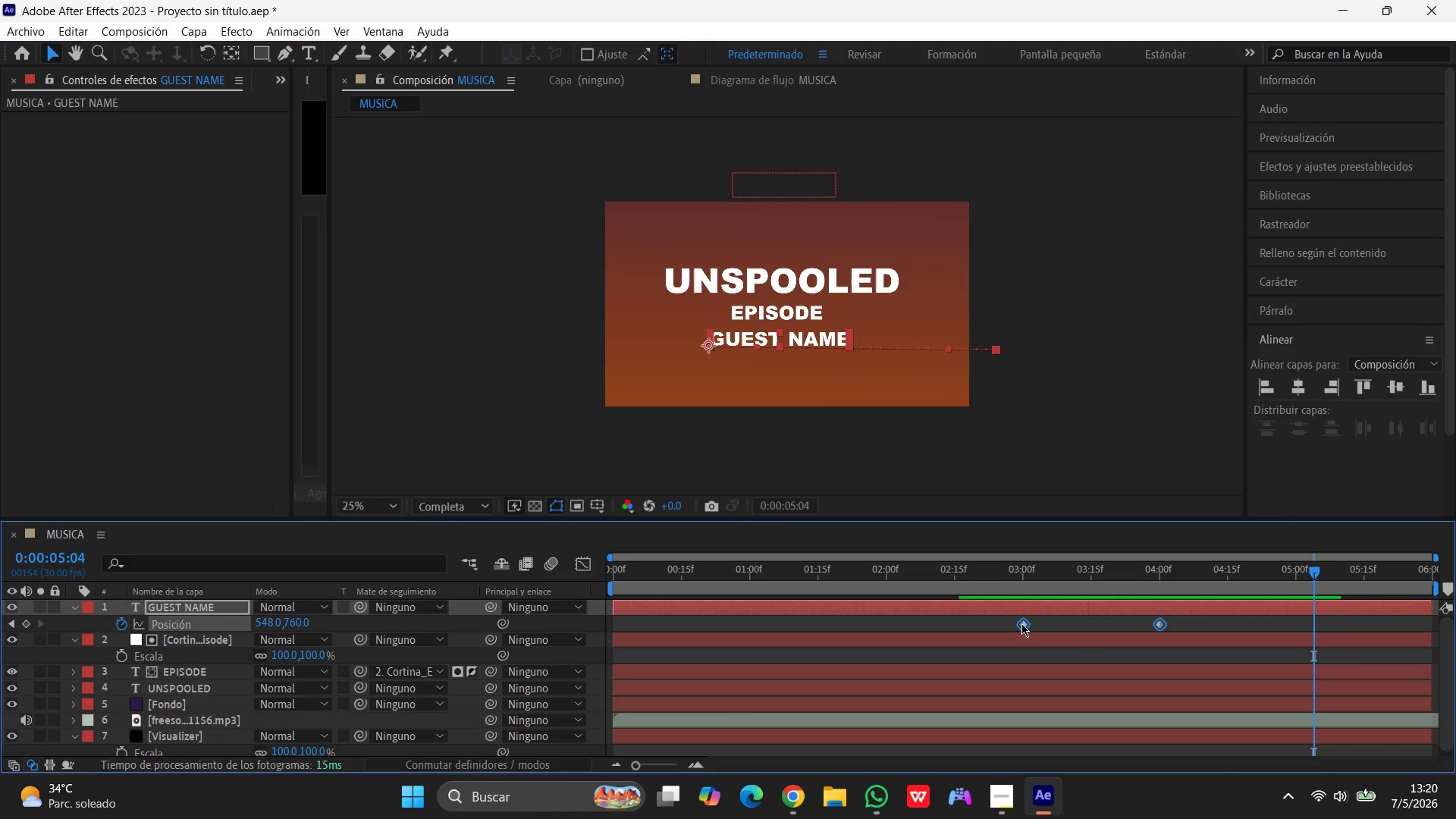 
right_click([1021, 624])
 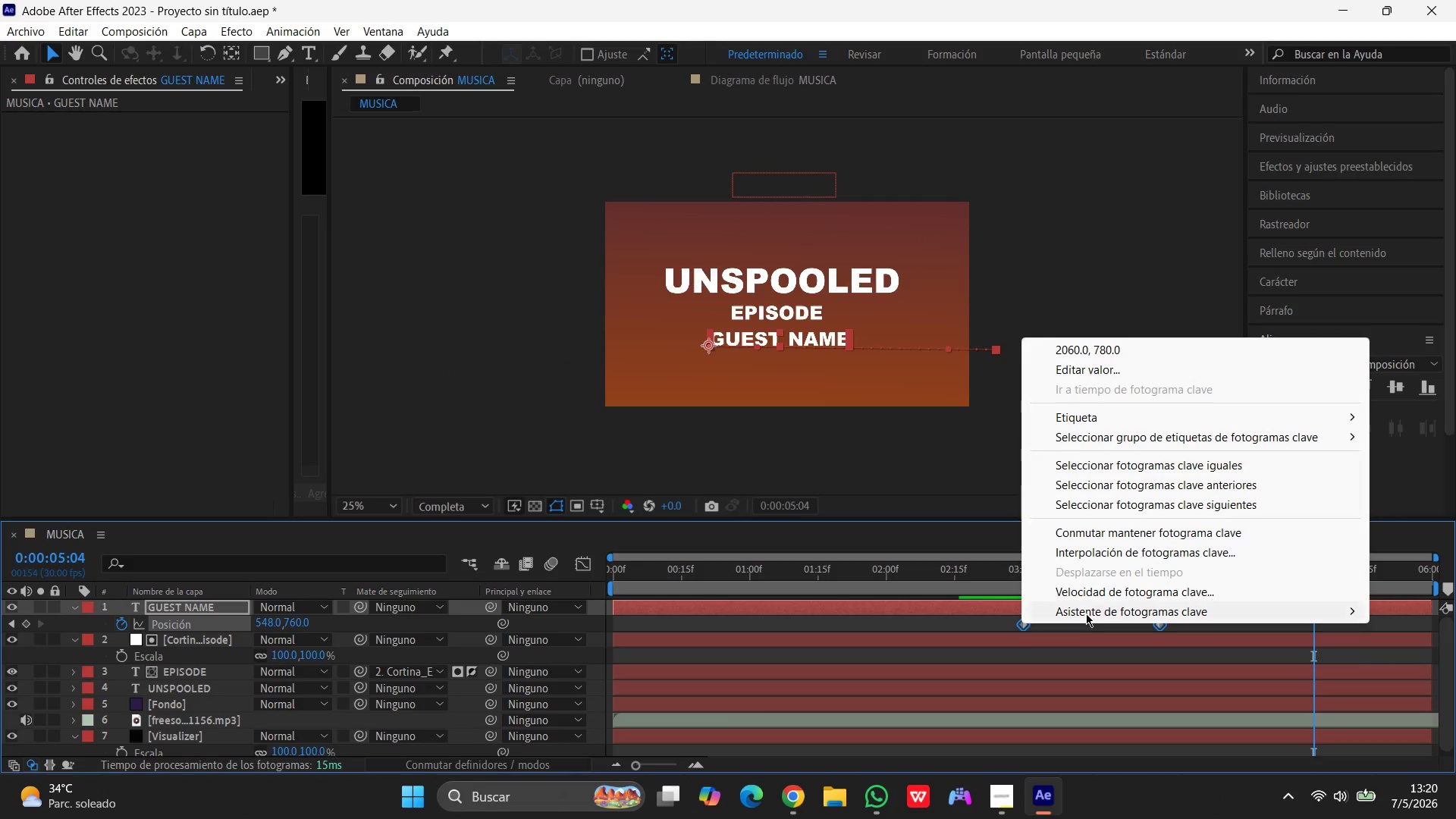 
left_click([1087, 613])
 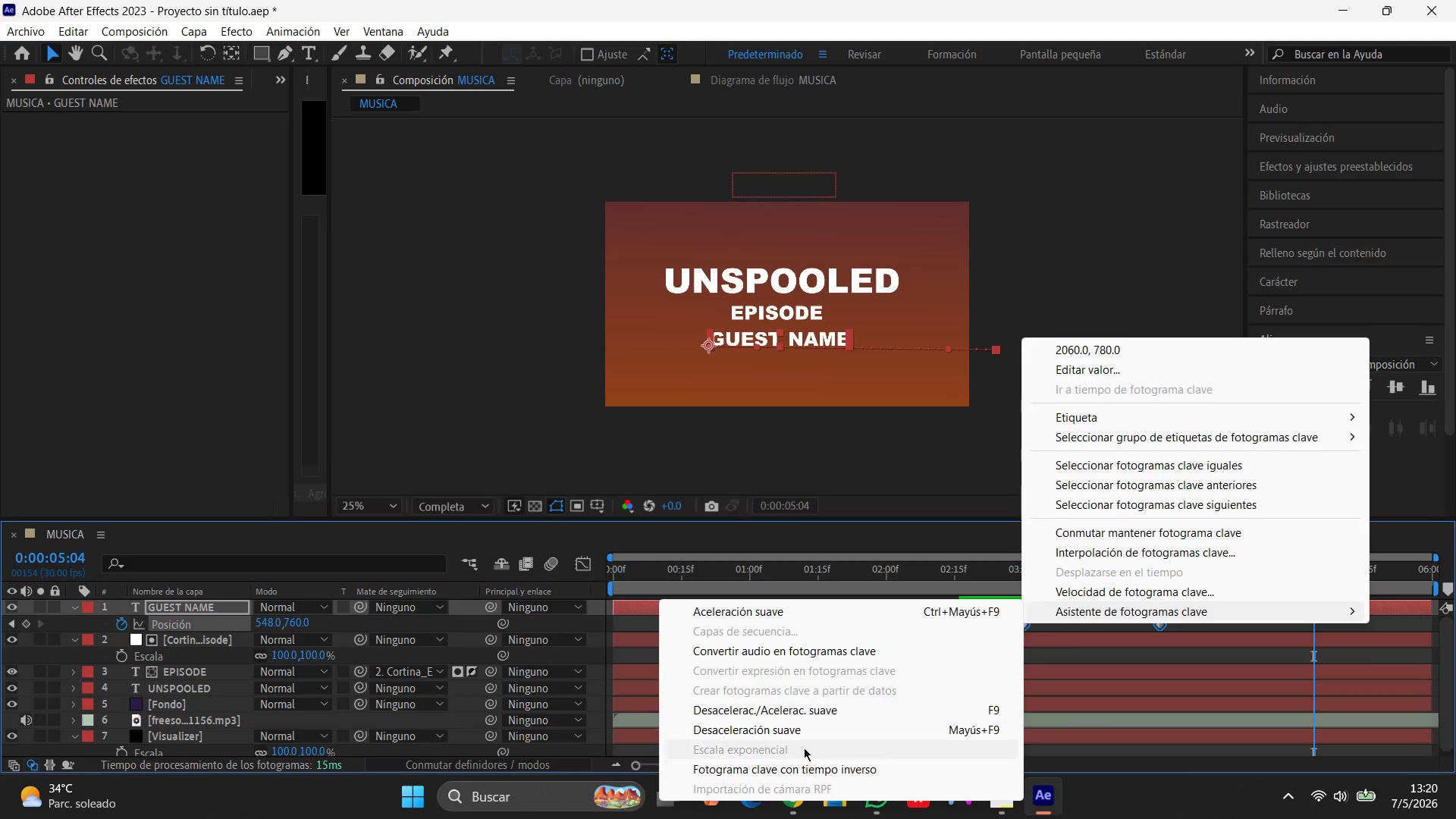 
left_click([800, 708])
 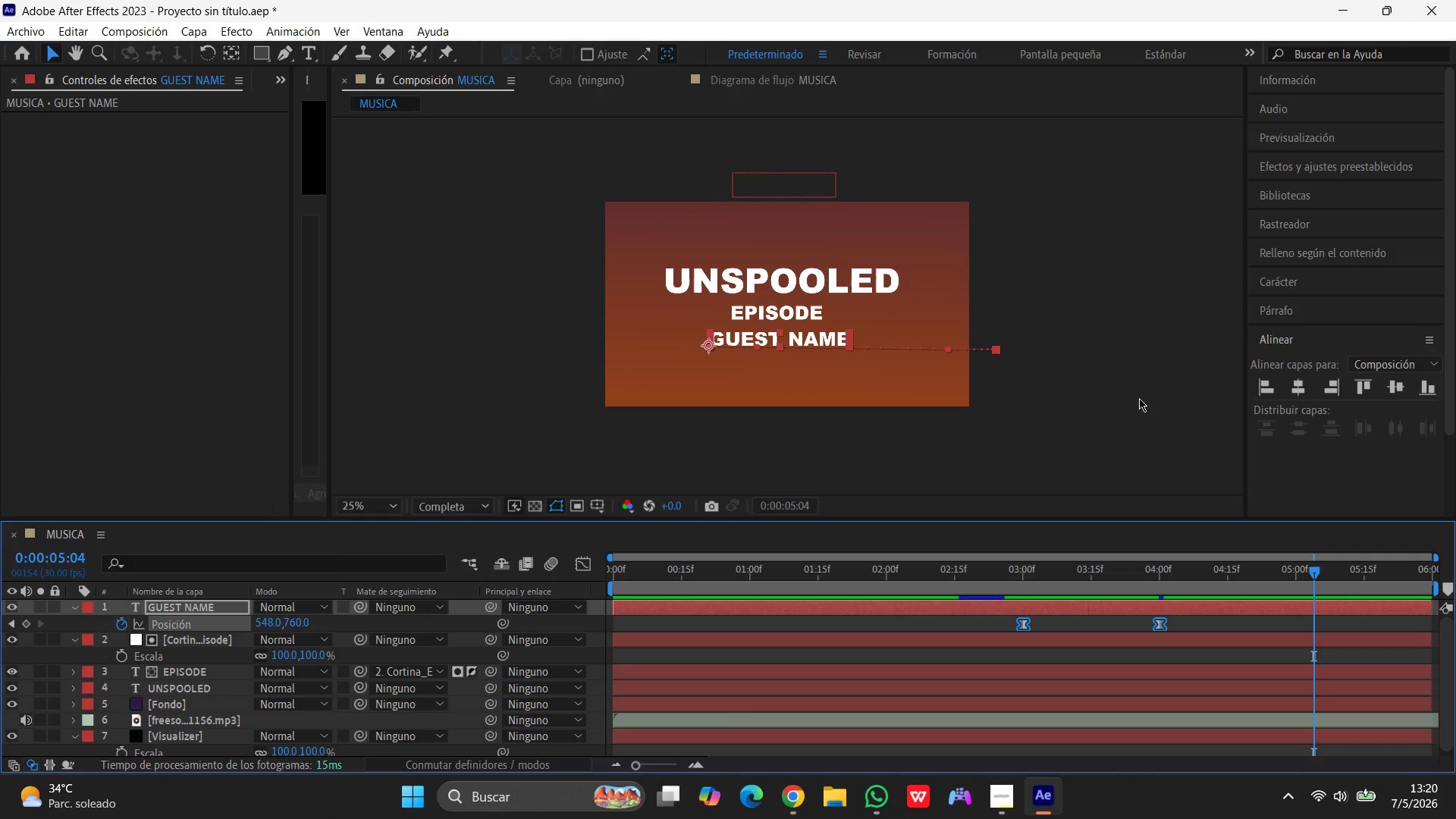 
wait(19.11)
 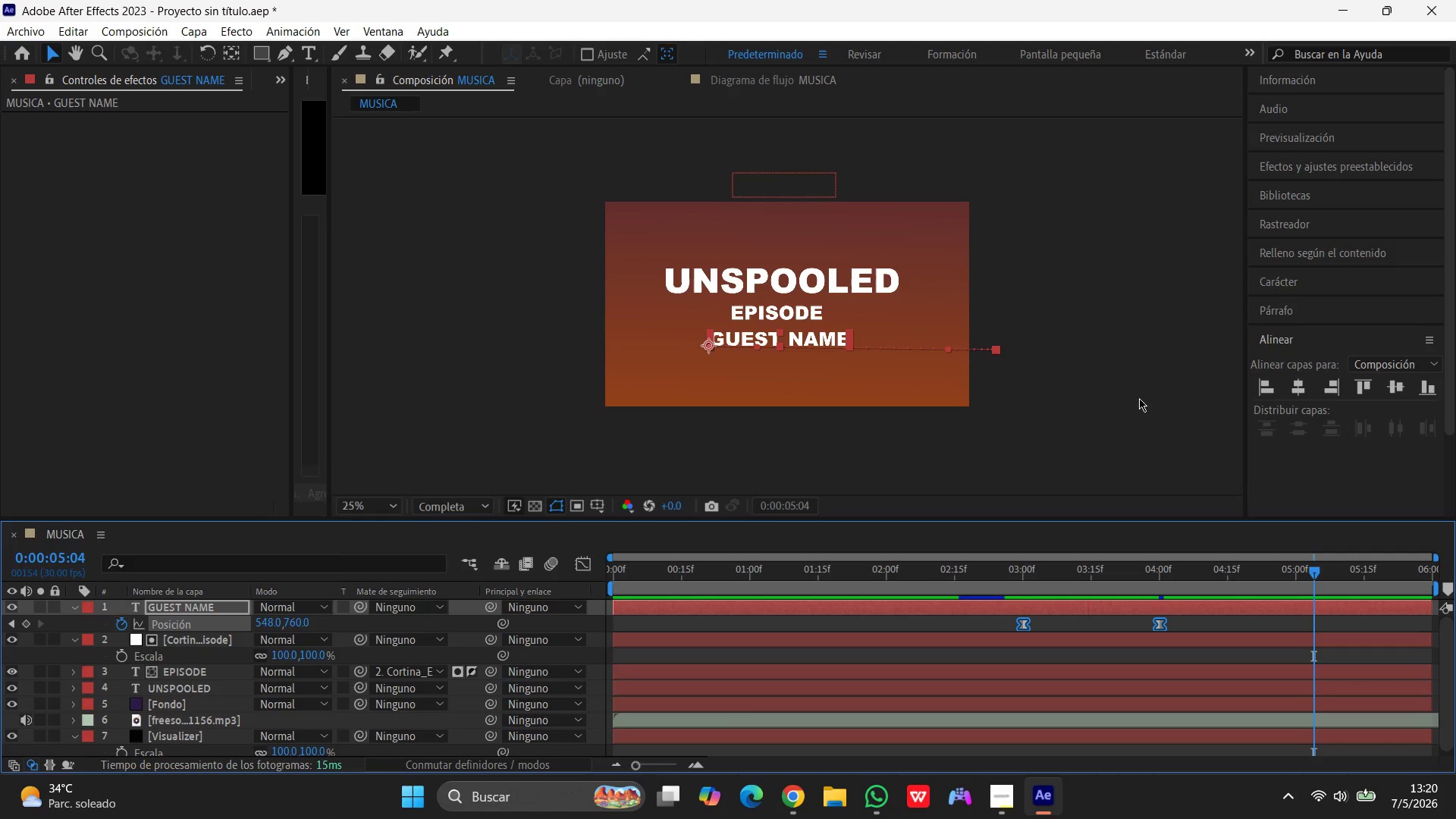 
left_click([45, 52])
 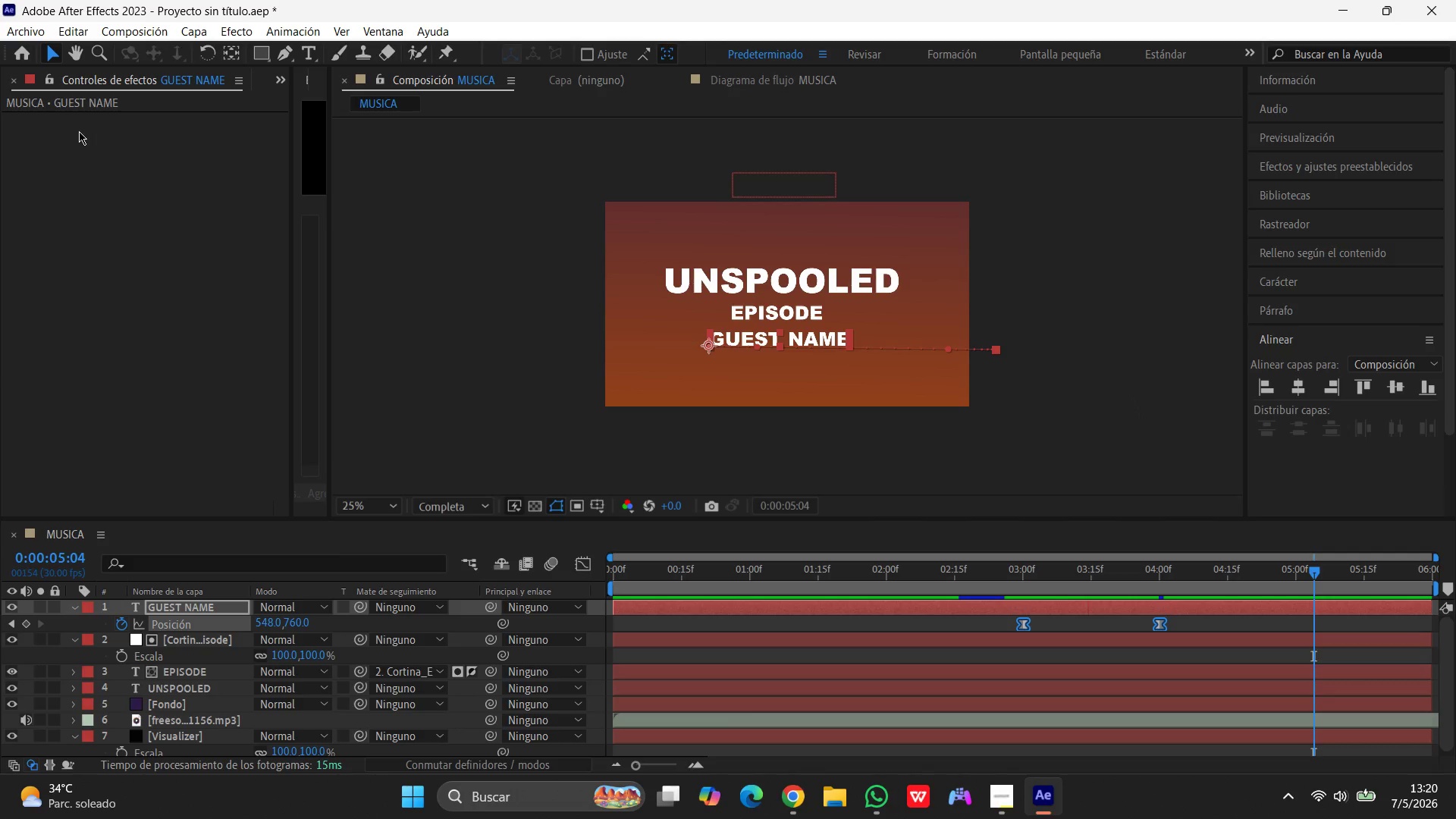 
left_click([107, 190])
 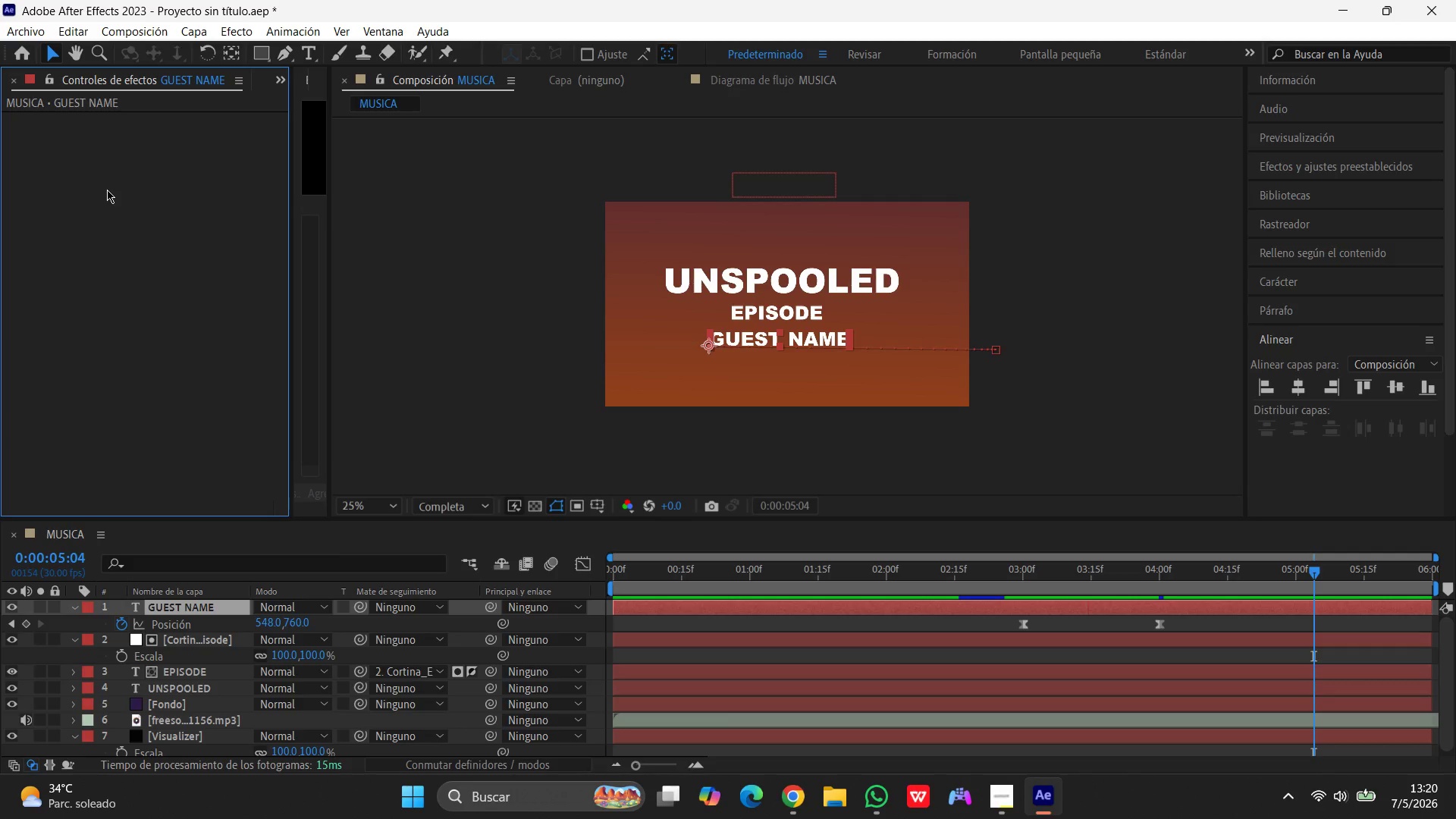 
wait(19.11)
 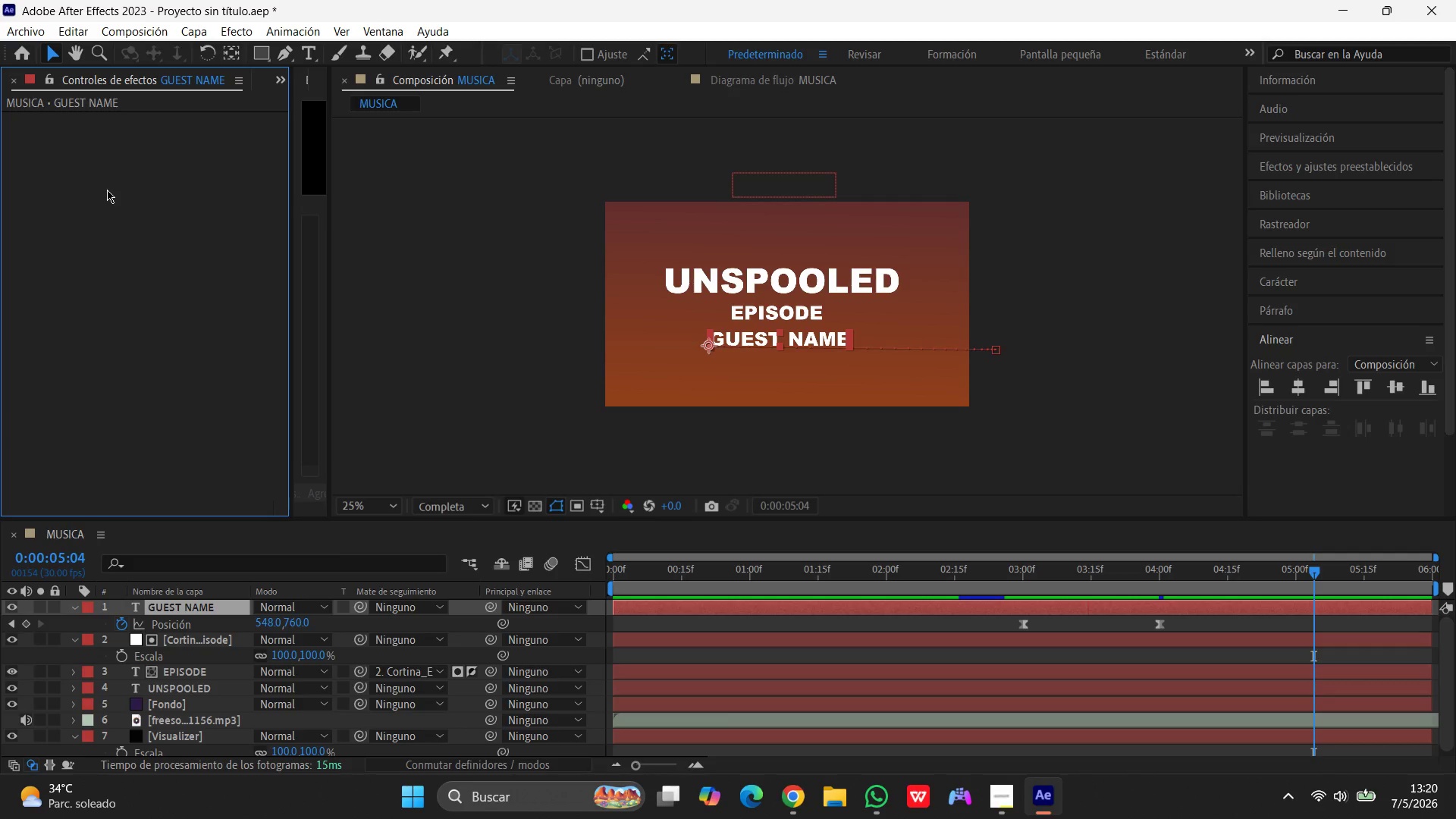 
left_click([24, 29])
 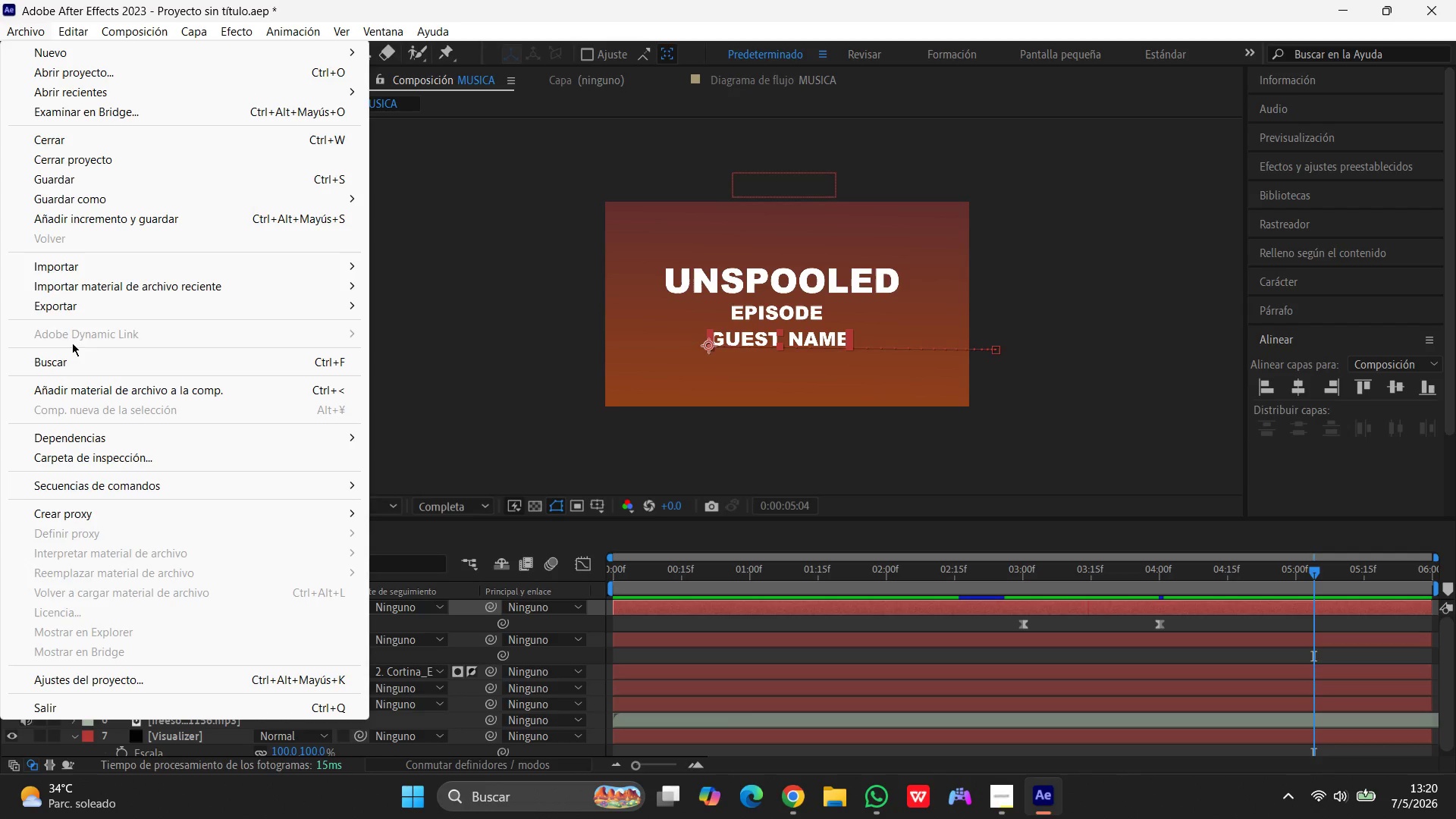 
left_click([72, 307])
 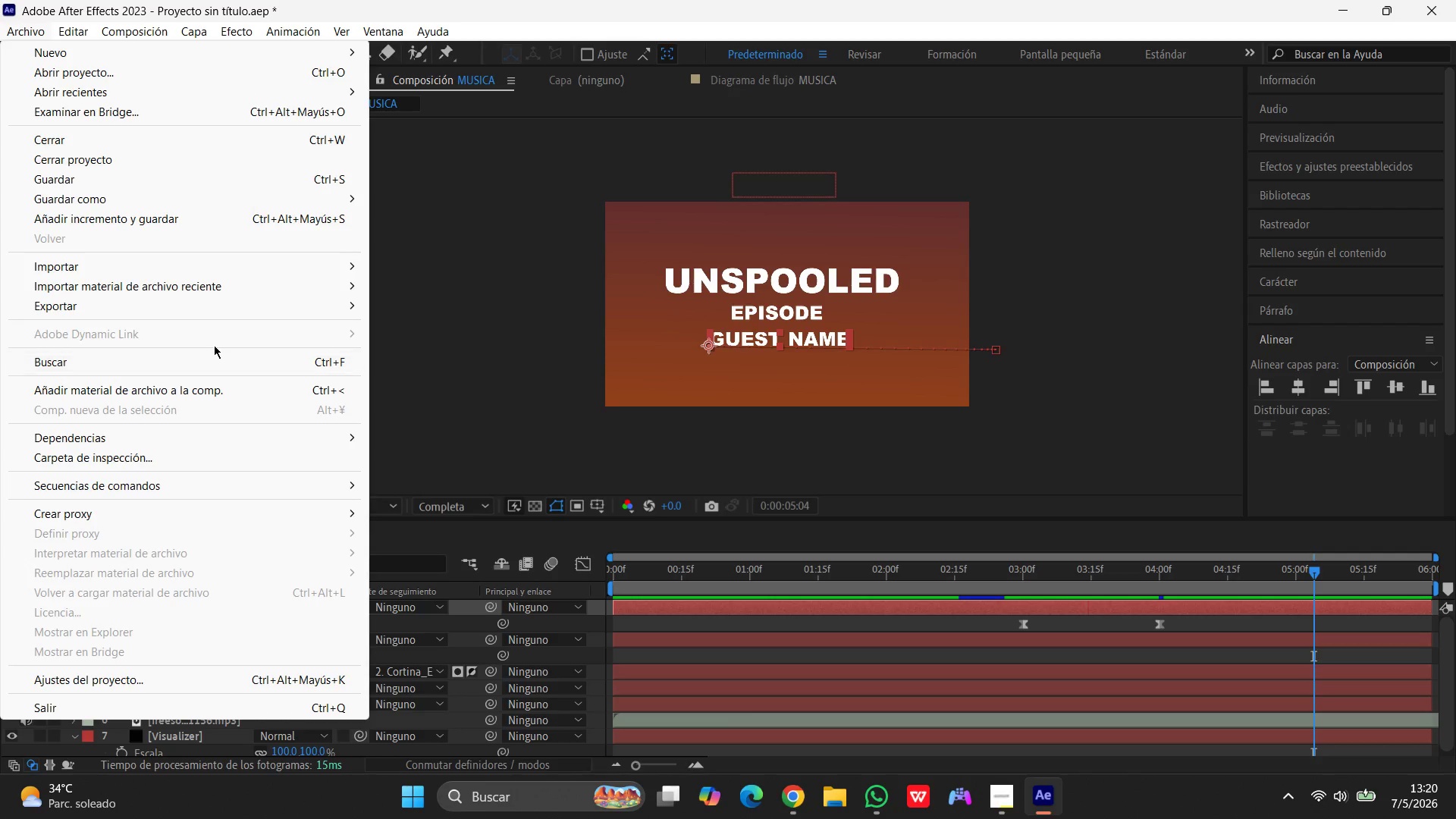 
left_click([117, 303])
 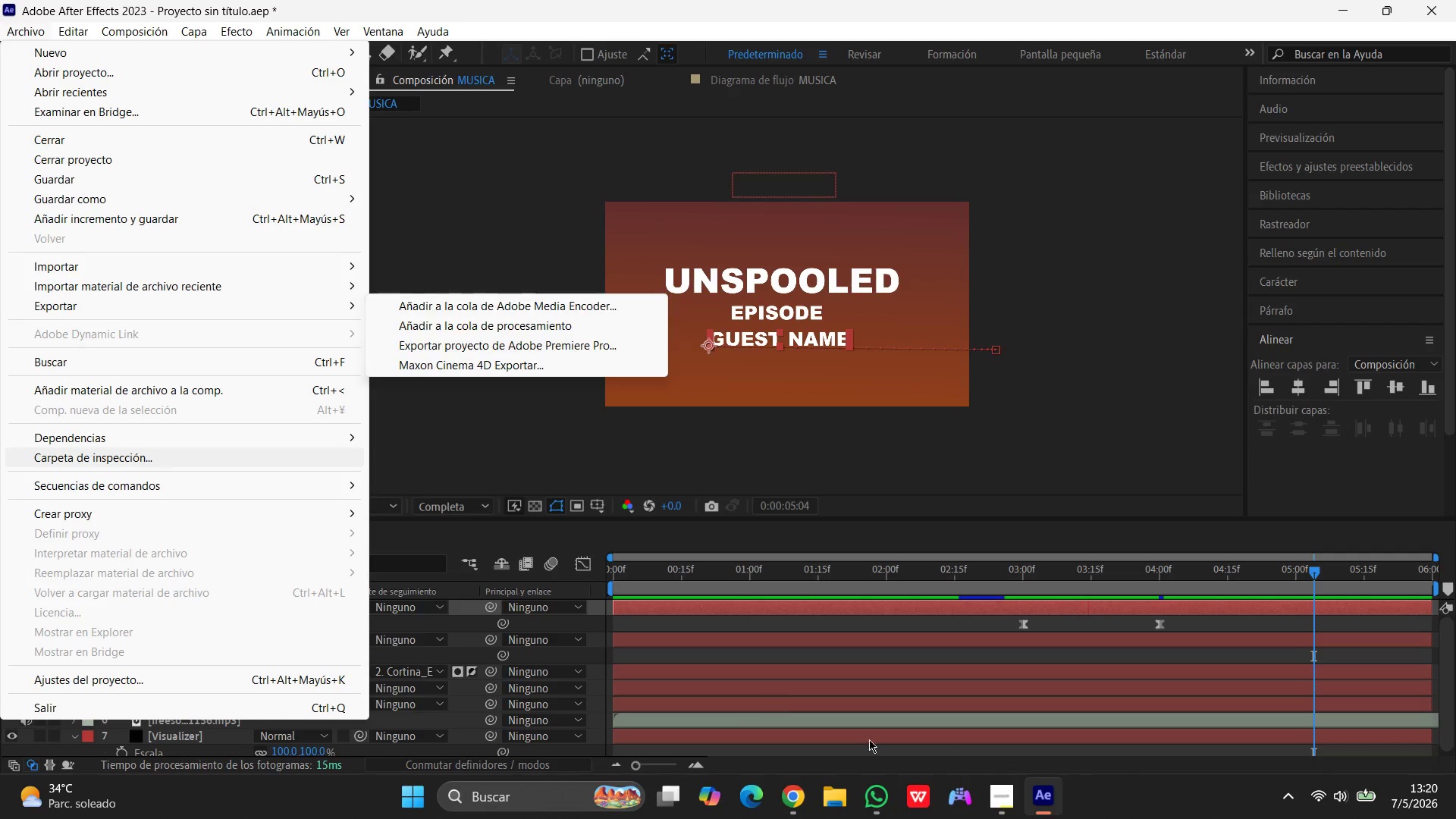 